 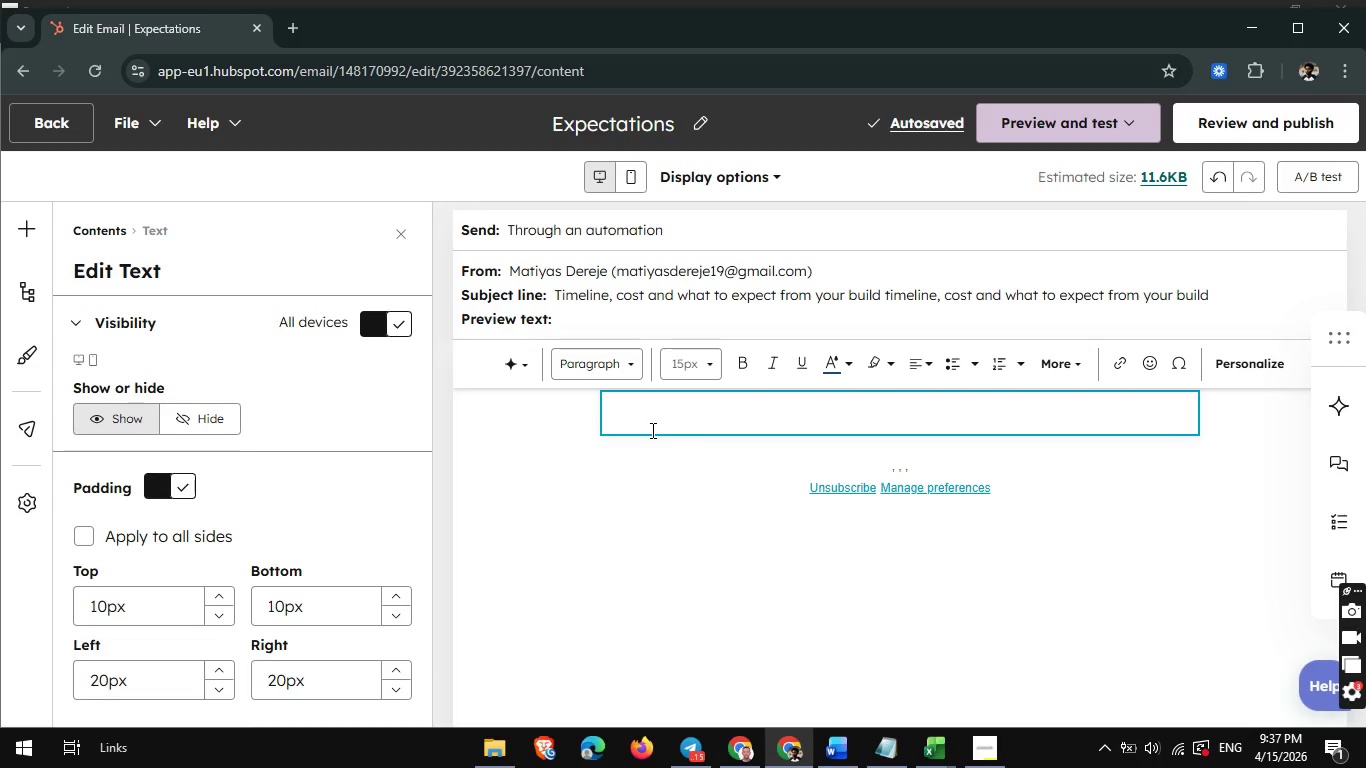 
type(Hi)
 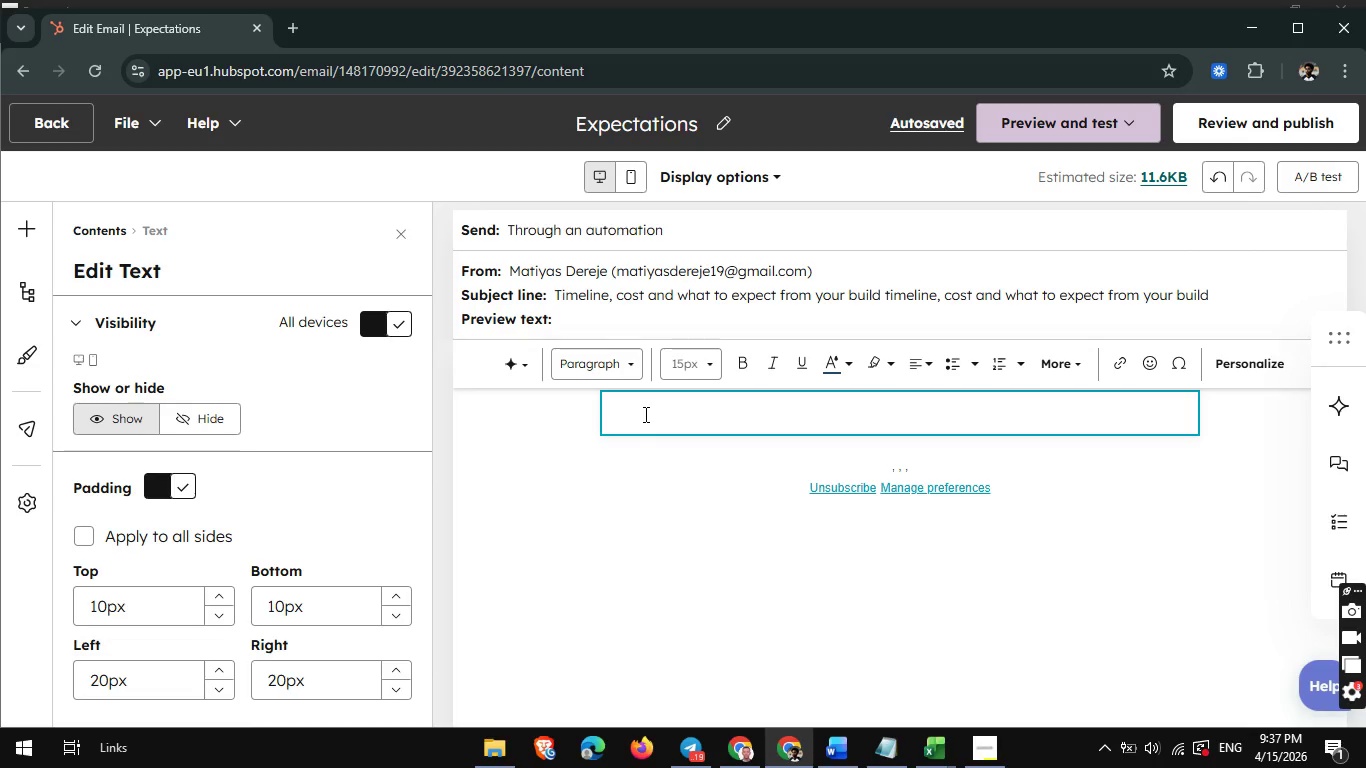 
left_click([644, 414])
 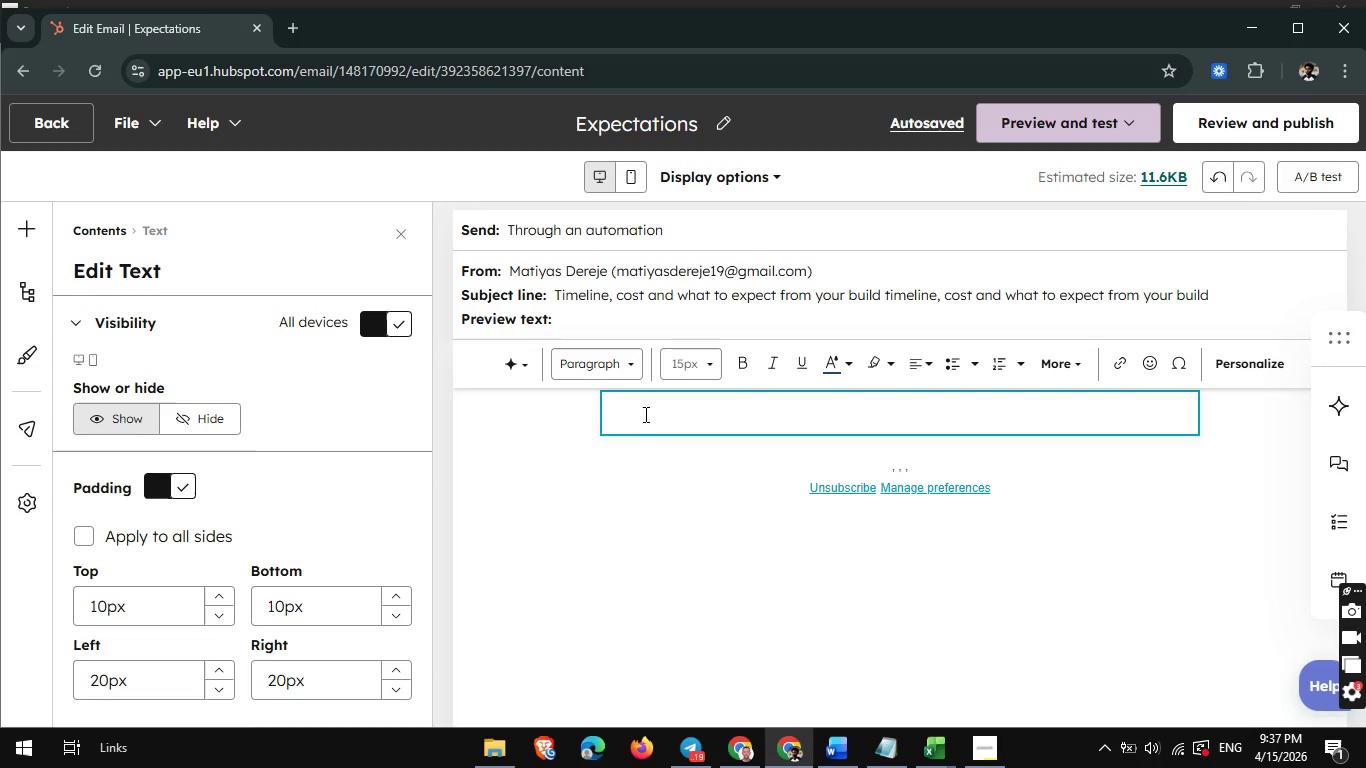 
type(Hi )
 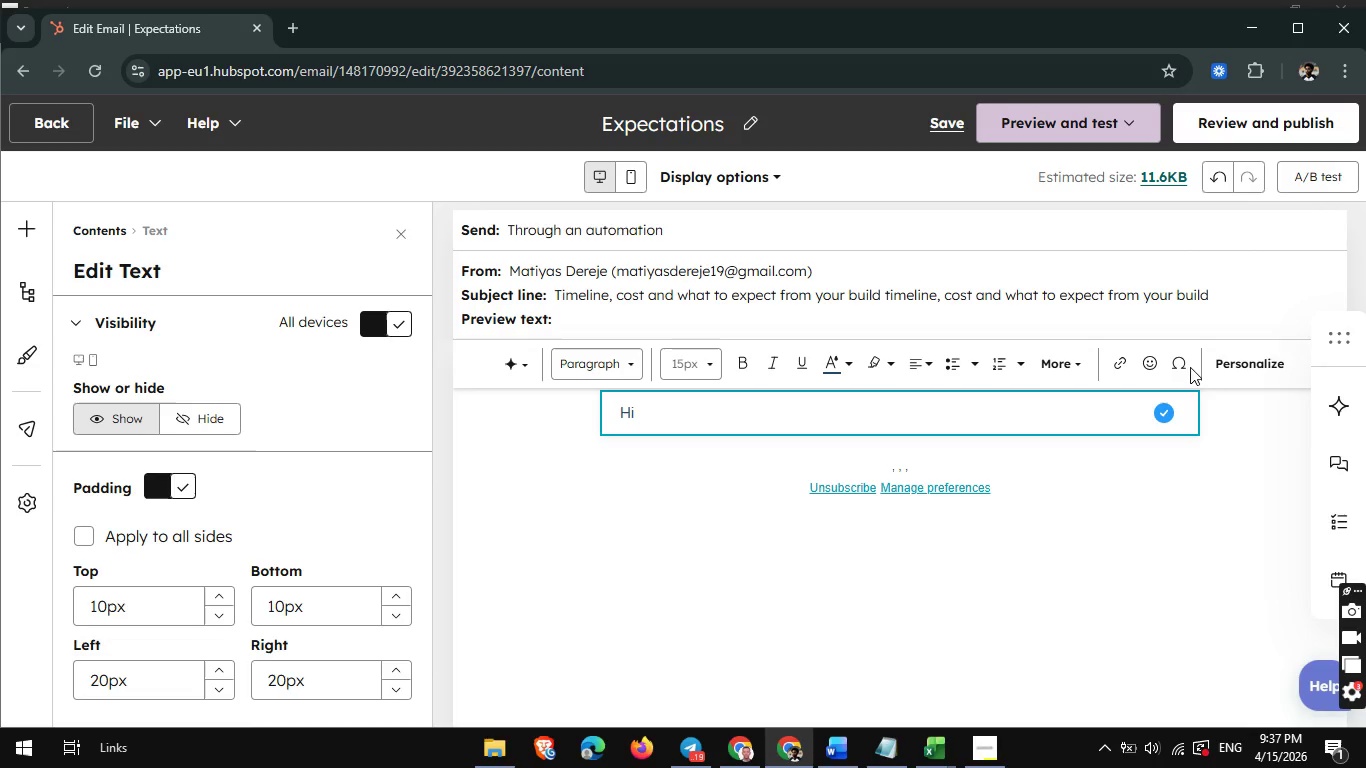 
left_click([1213, 371])
 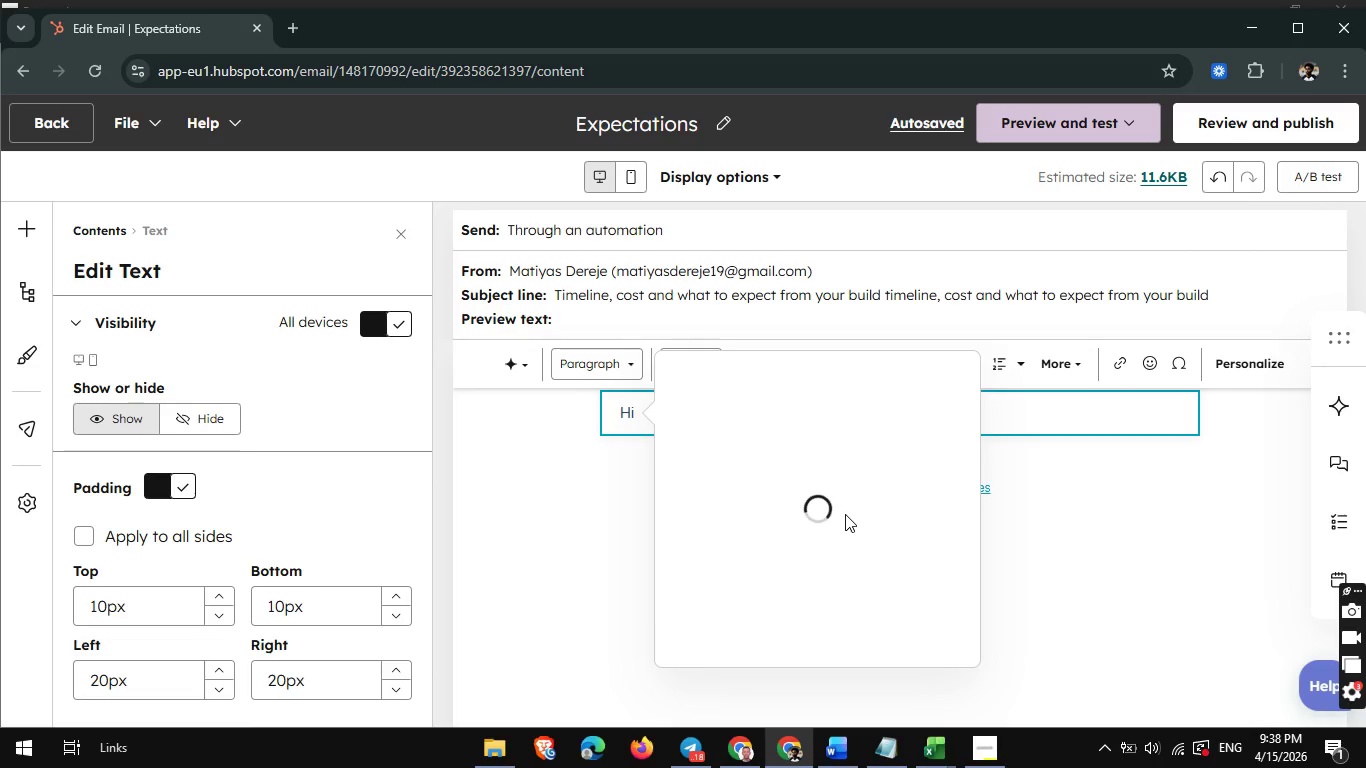 
wait(37.48)
 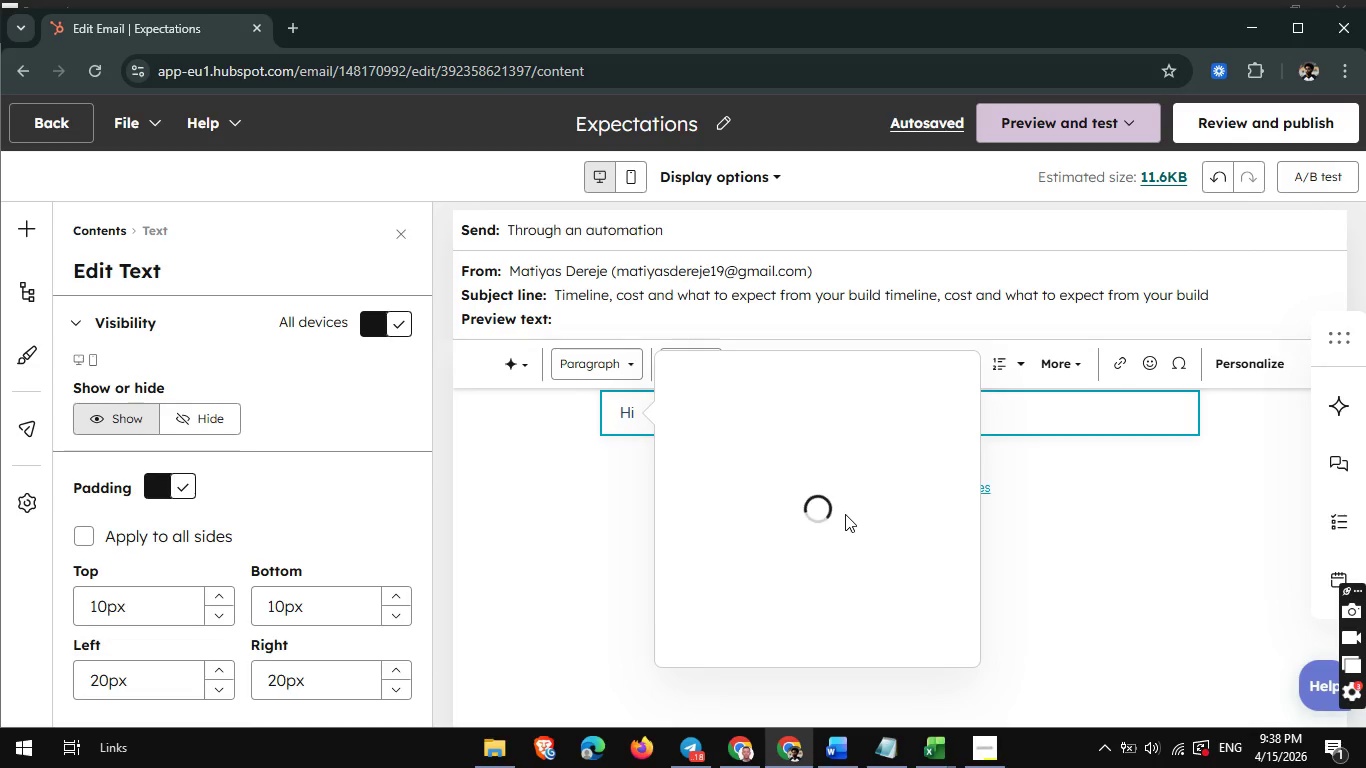 
scroll: coordinate [878, 476], scroll_direction: down, amount: 2.0
 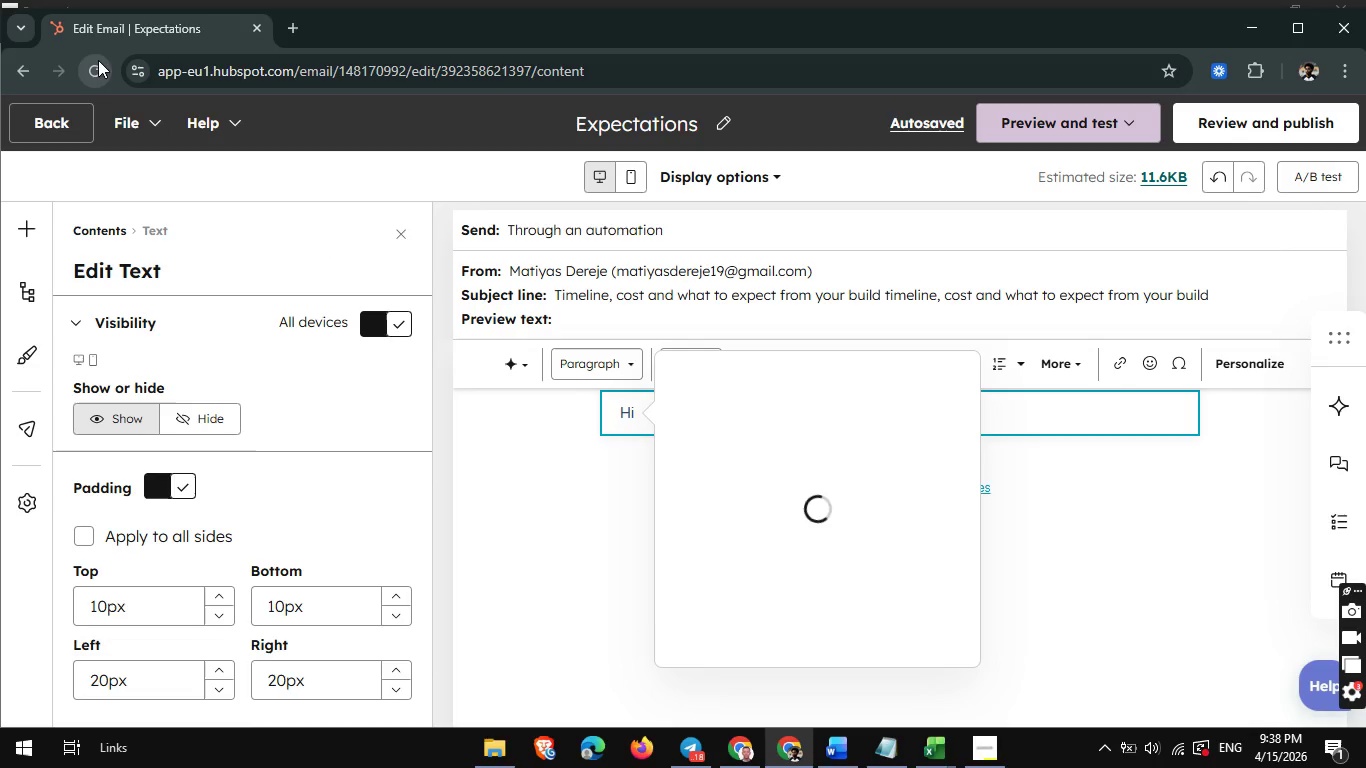 
left_click([94, 65])
 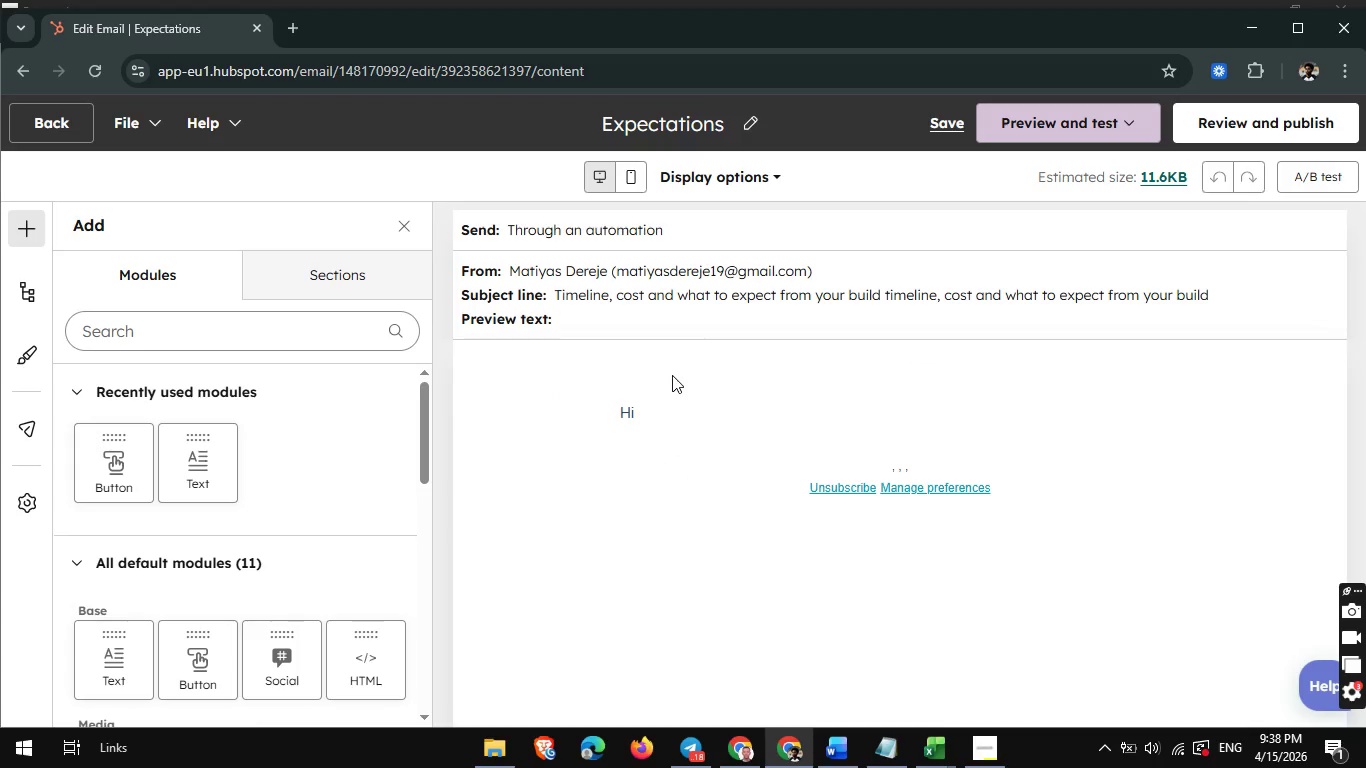 
wait(7.8)
 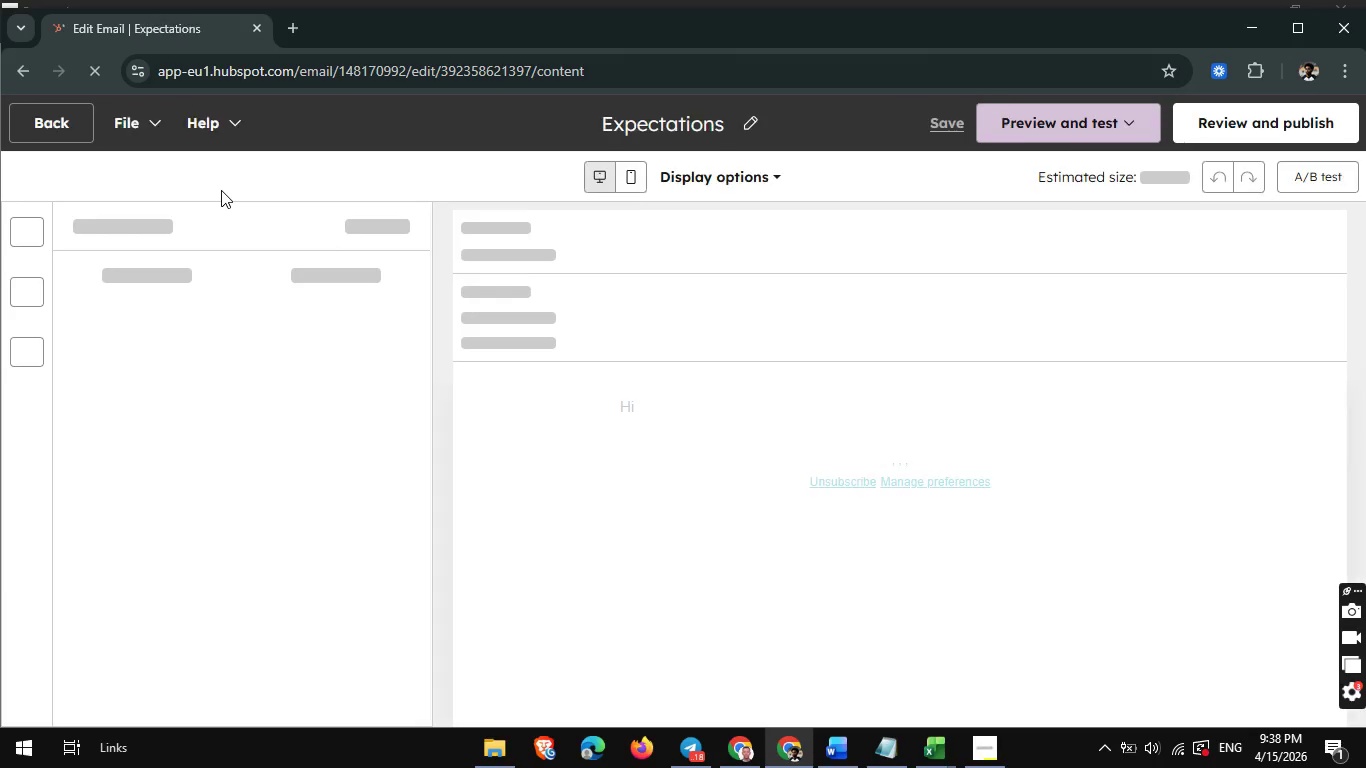 
left_click([731, 473])
 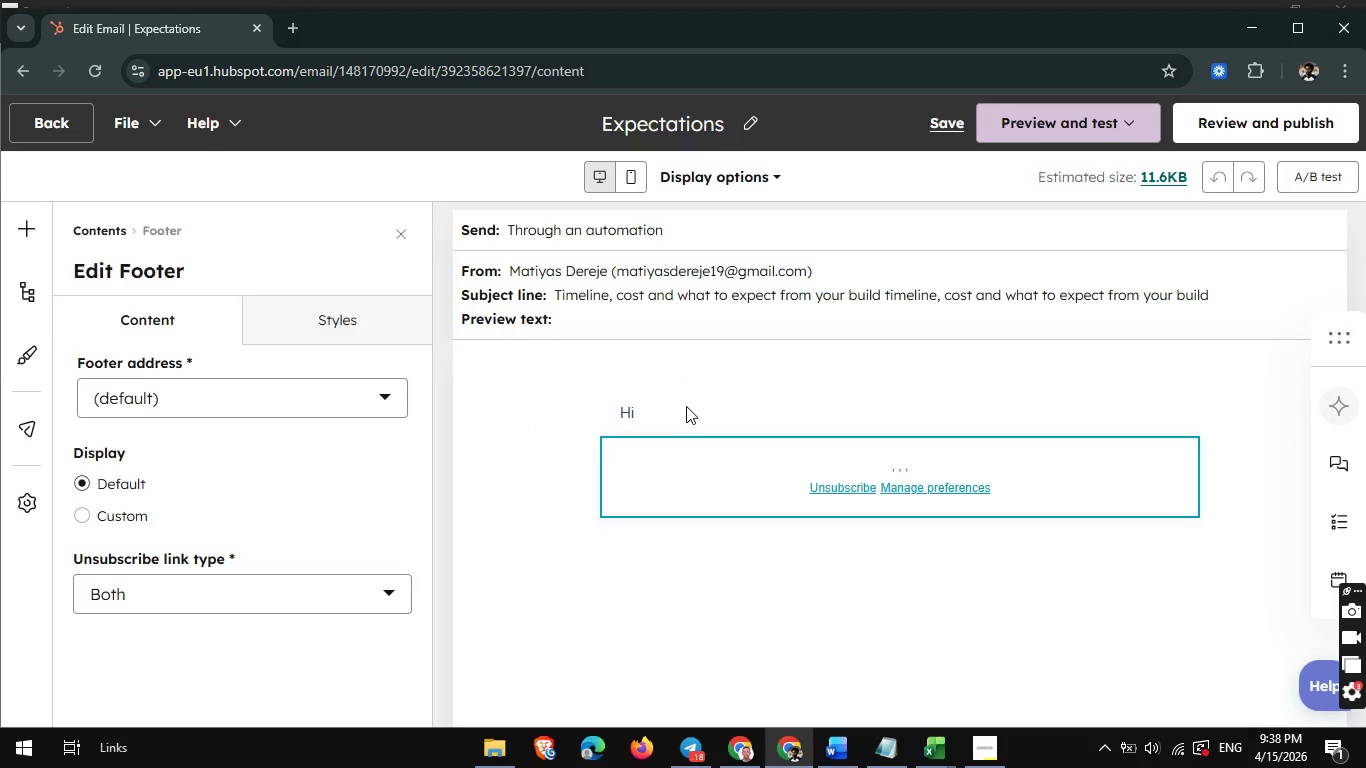 
left_click([685, 406])
 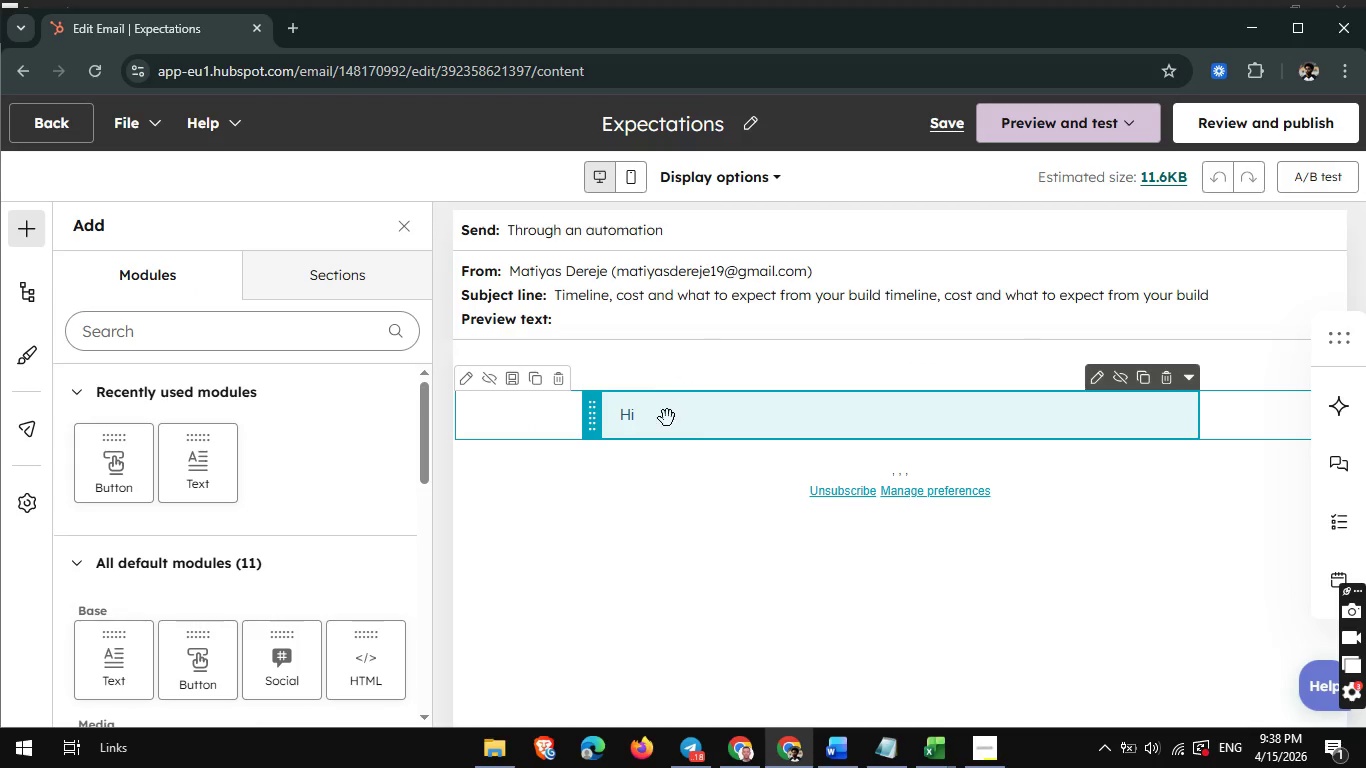 
double_click([661, 423])
 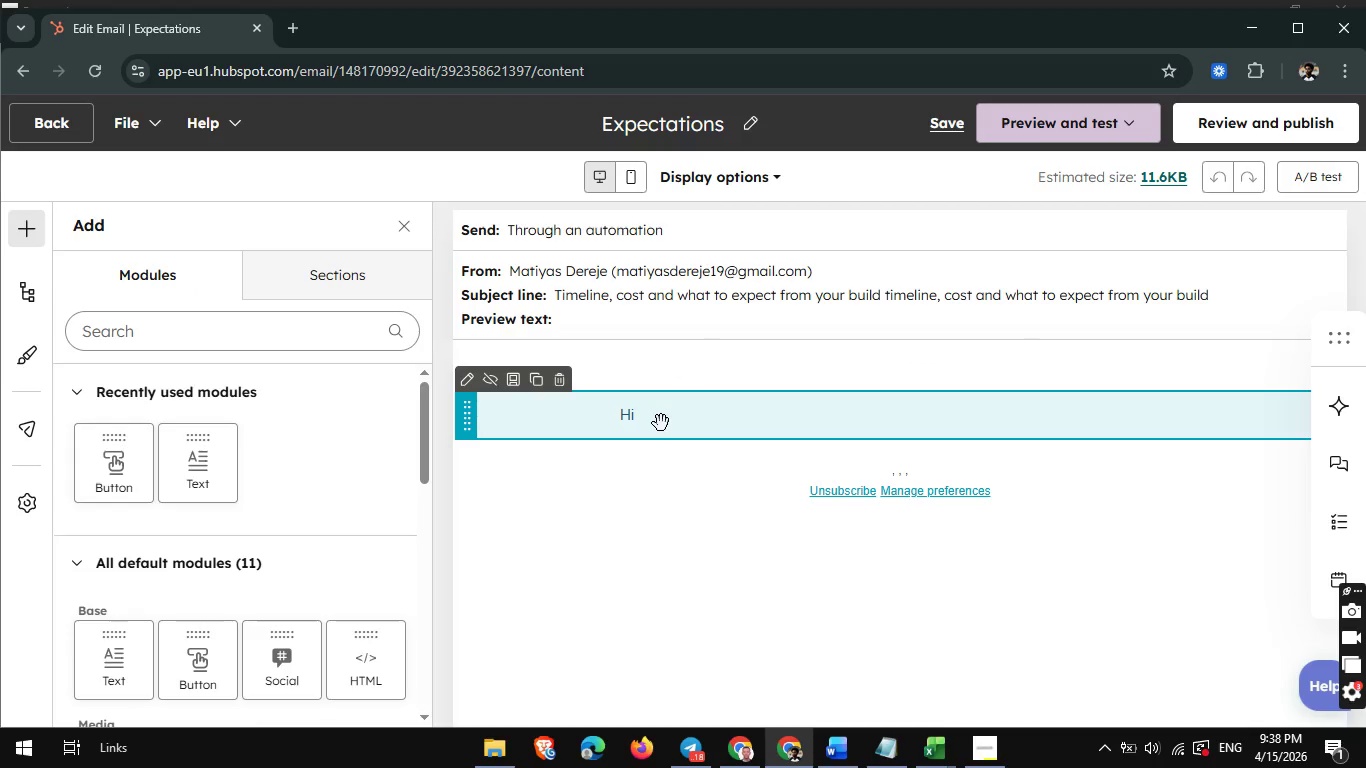 
triple_click([661, 423])
 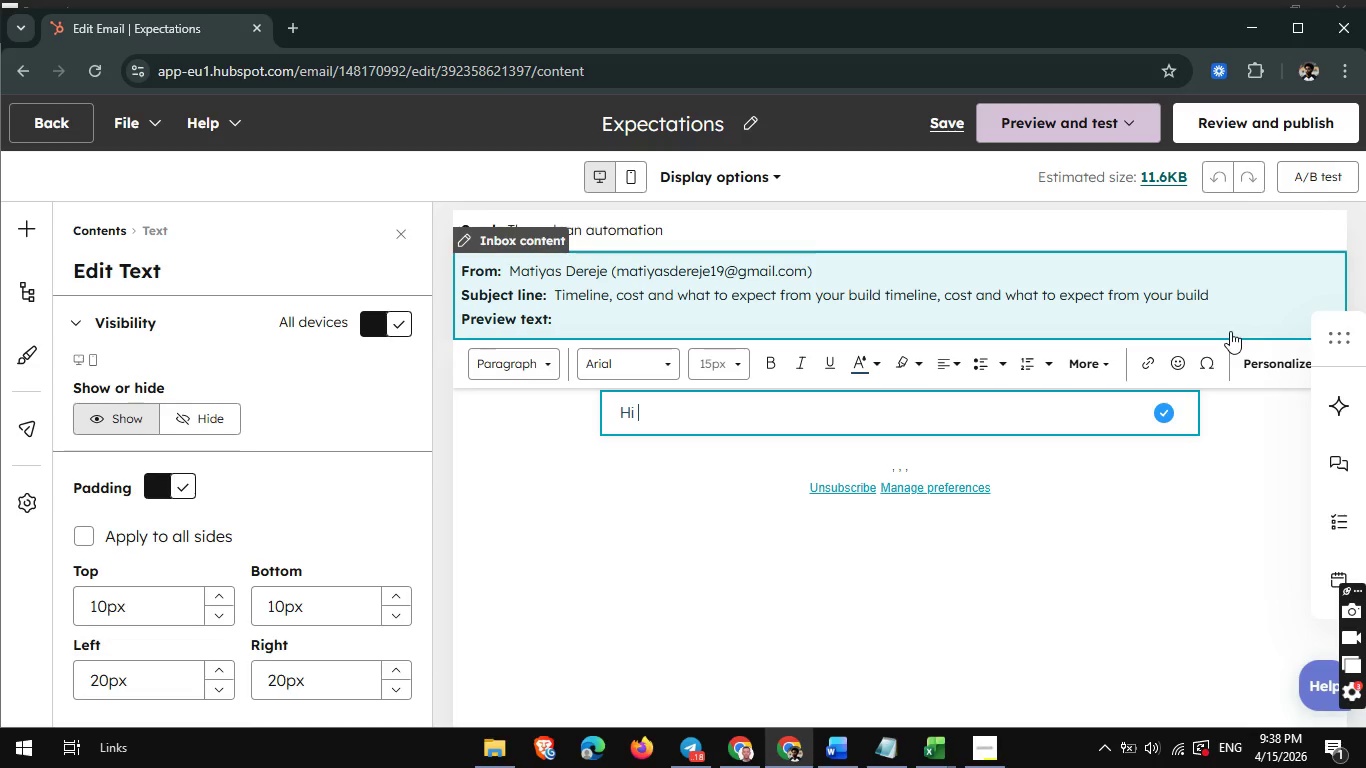 
wait(5.22)
 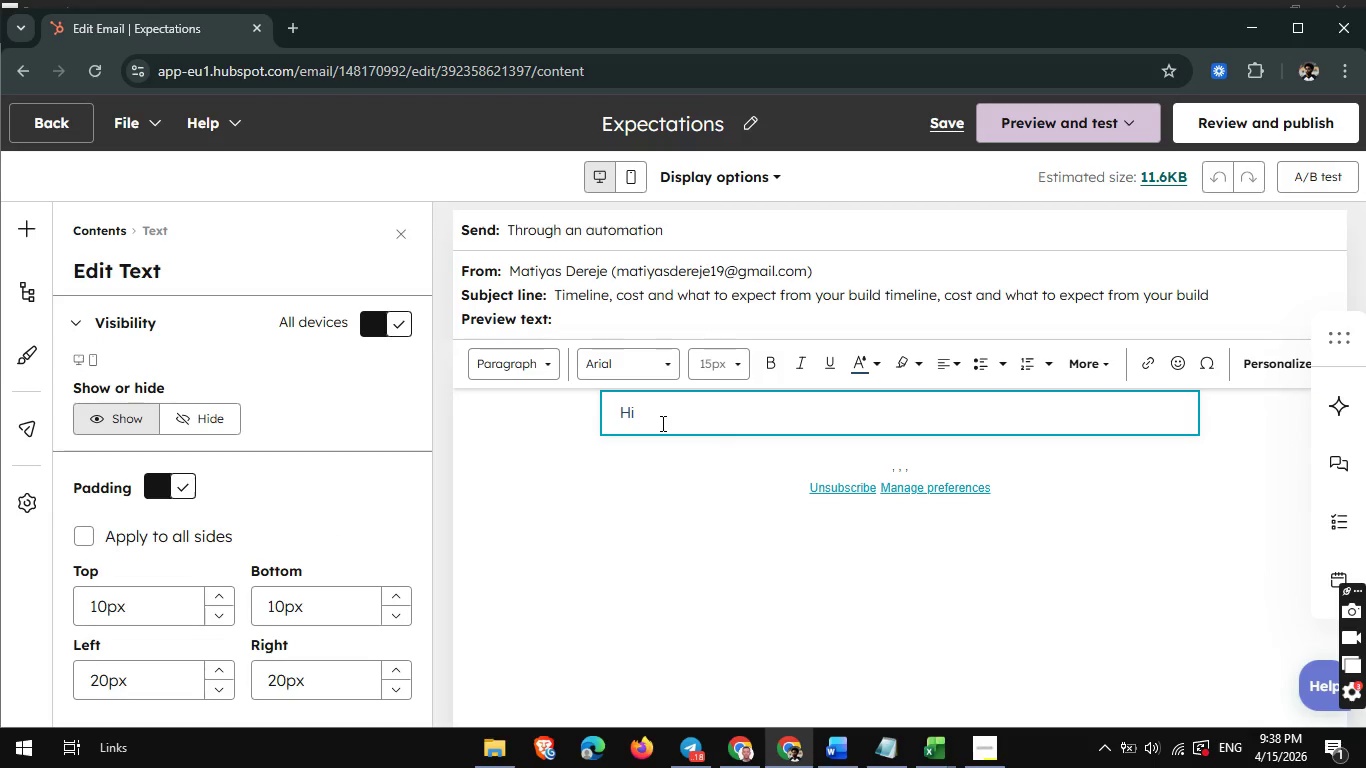 
left_click([1290, 368])
 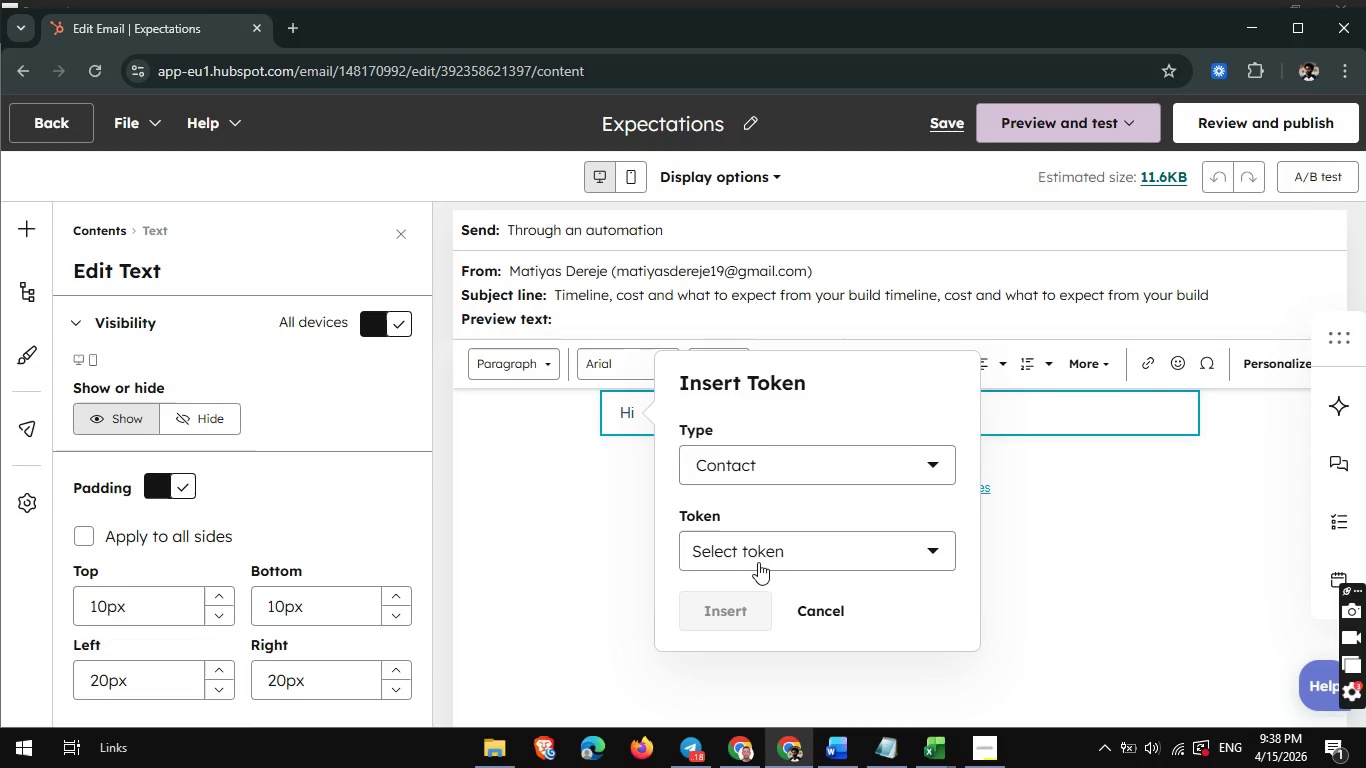 
left_click([769, 555])
 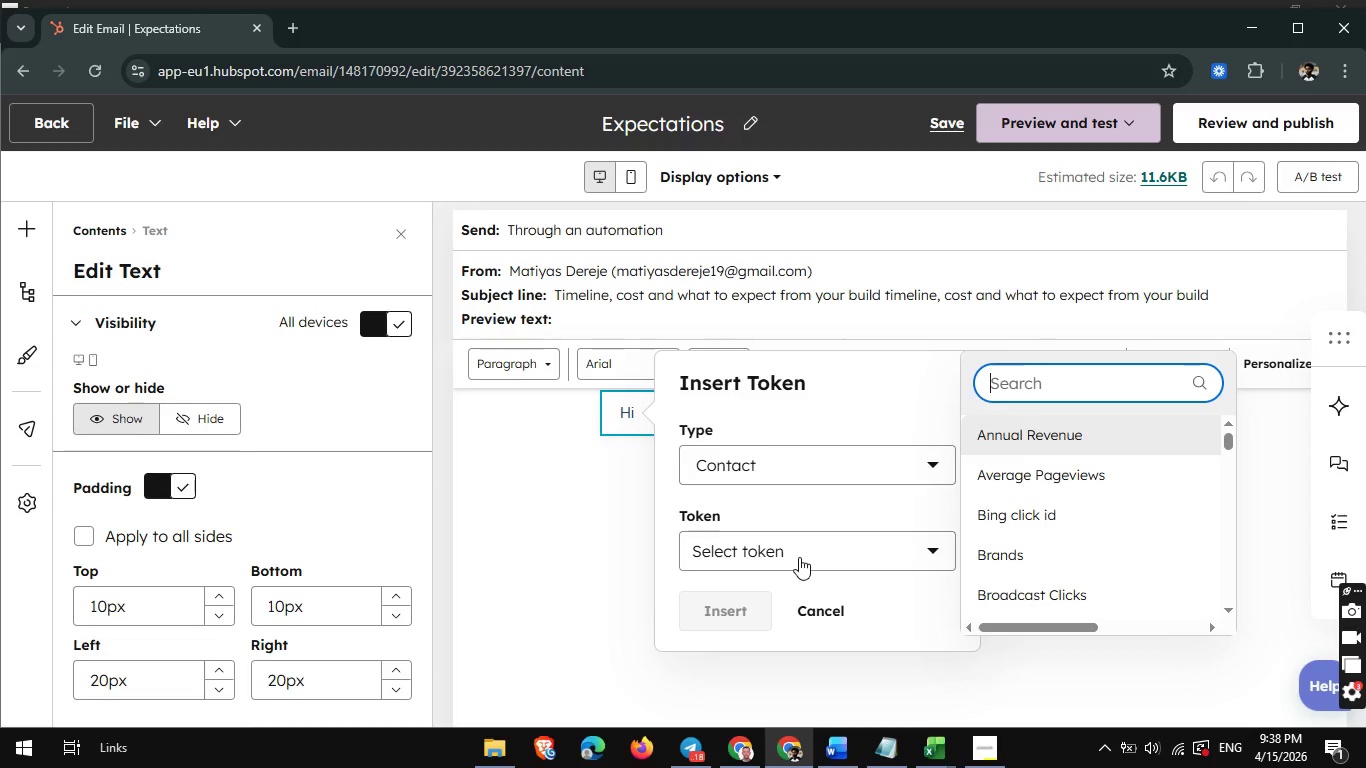 
type(fir)
 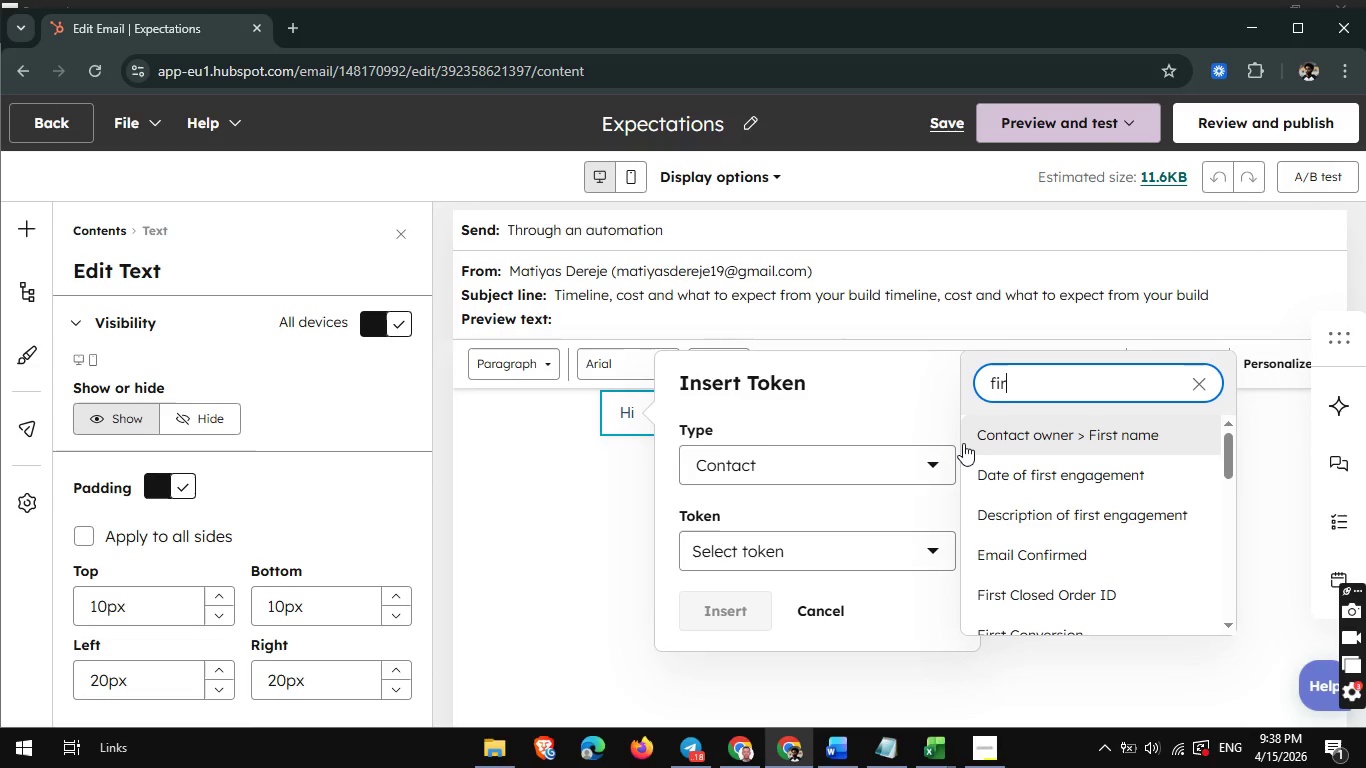 
left_click([991, 437])
 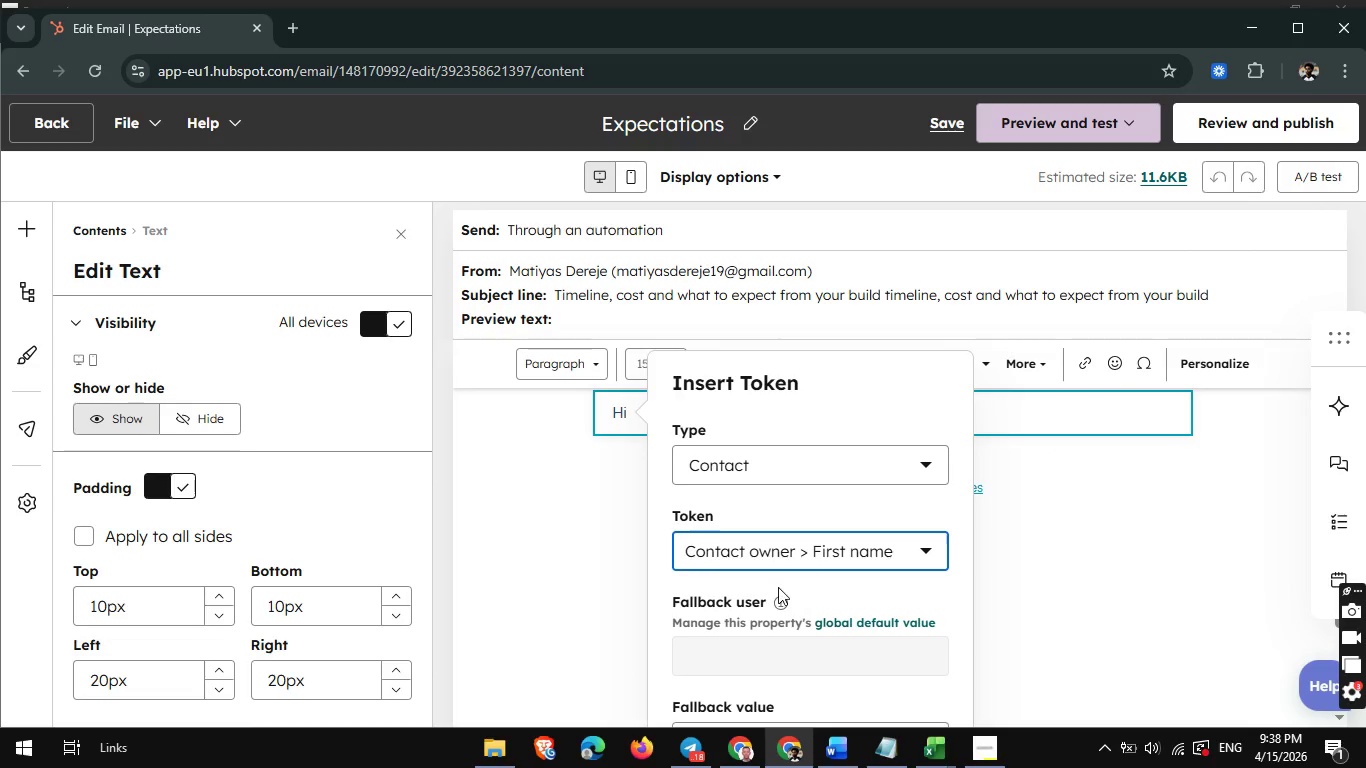 
scroll: coordinate [763, 583], scroll_direction: none, amount: 0.0
 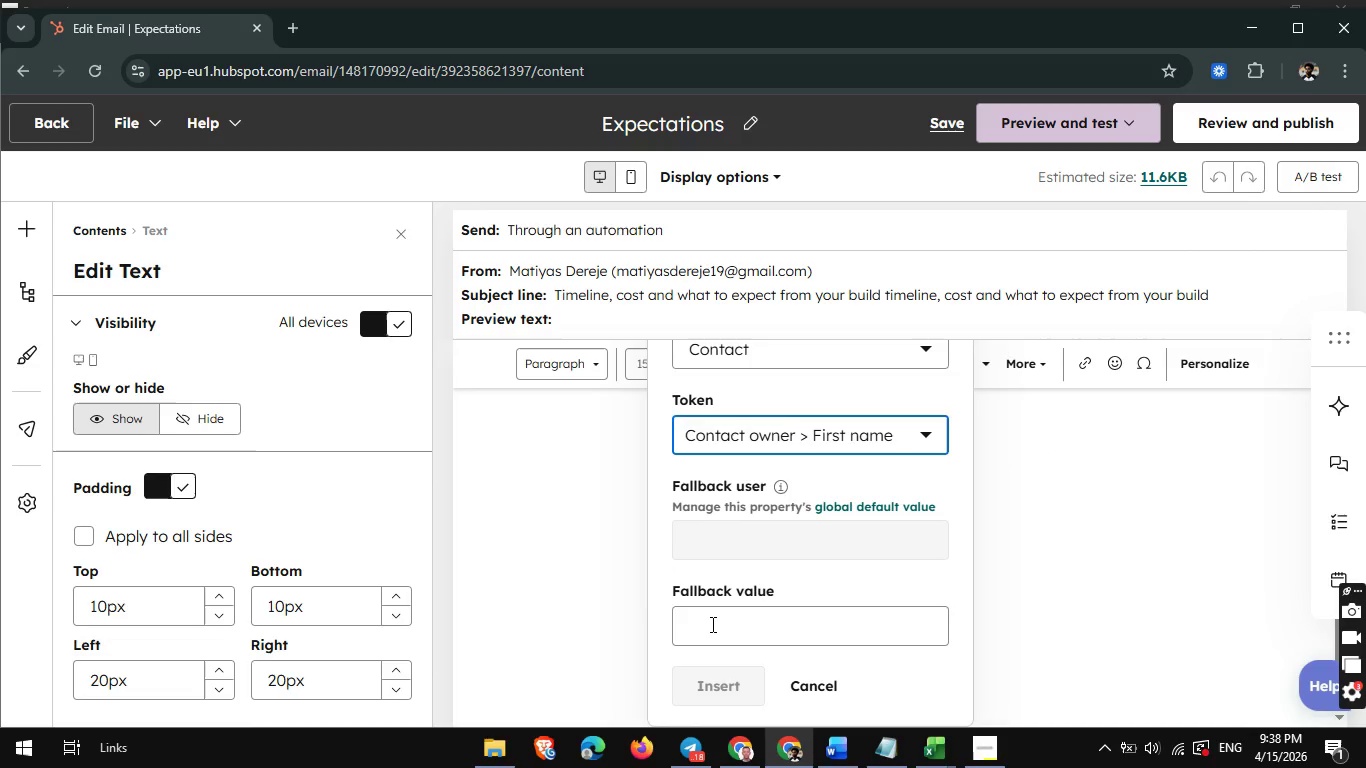 
left_click([711, 624])
 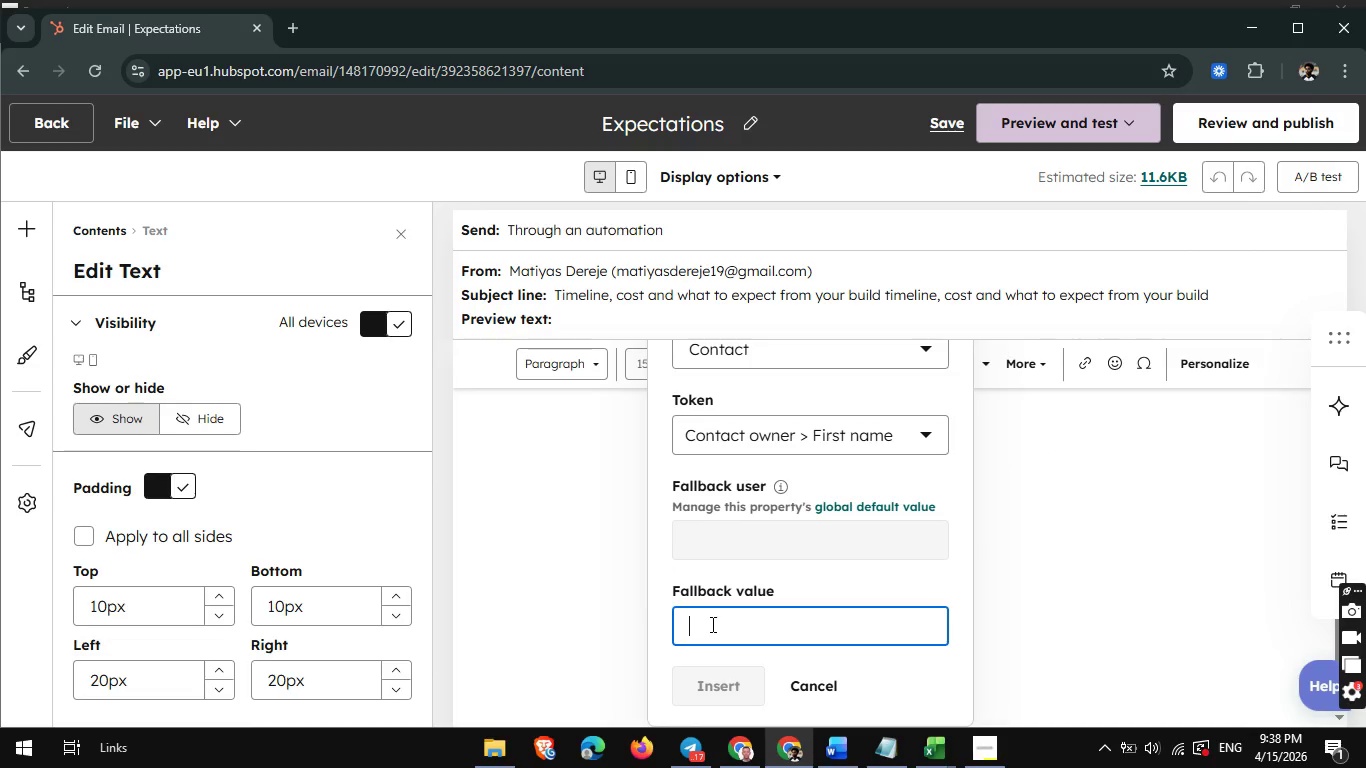 
key(Shift+BracketLeft)
 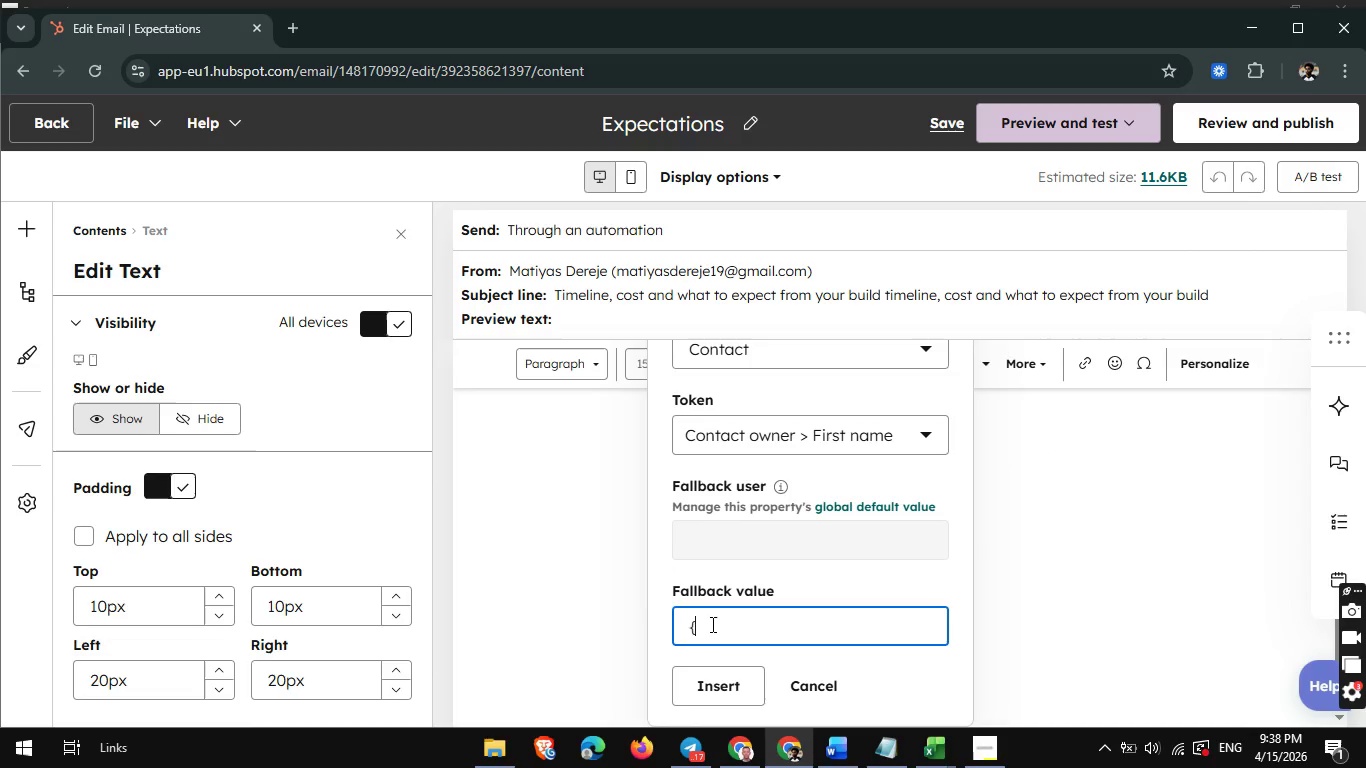 
key(Shift+BracketLeft)
 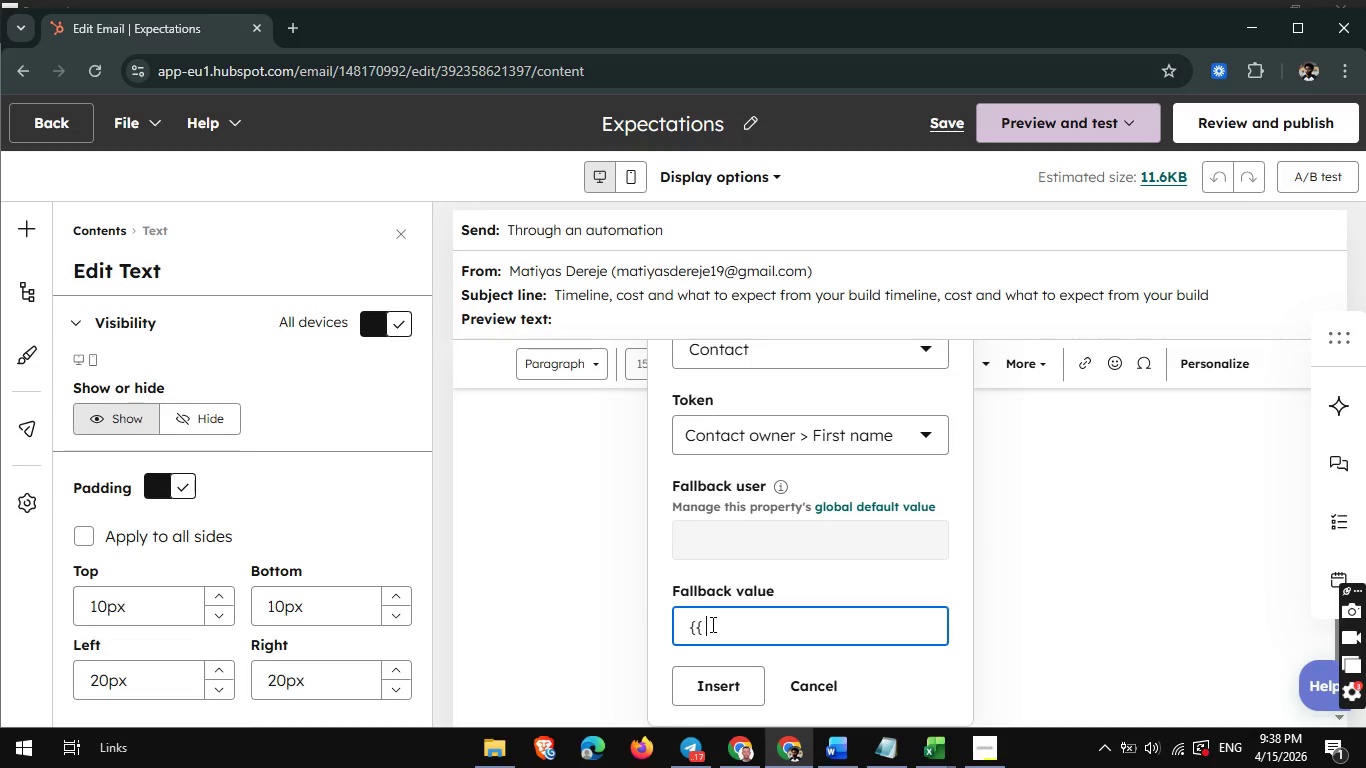 
key(Space)
 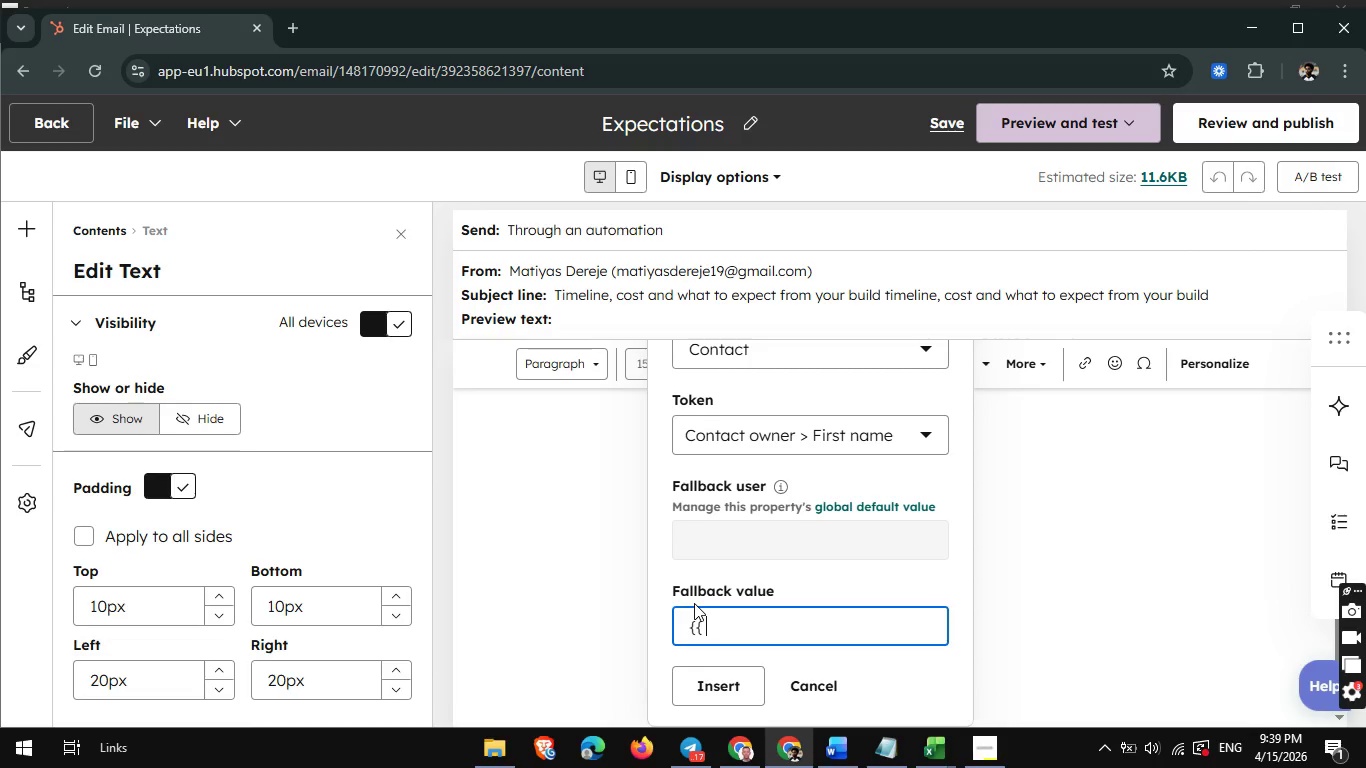 
wait(69.0)
 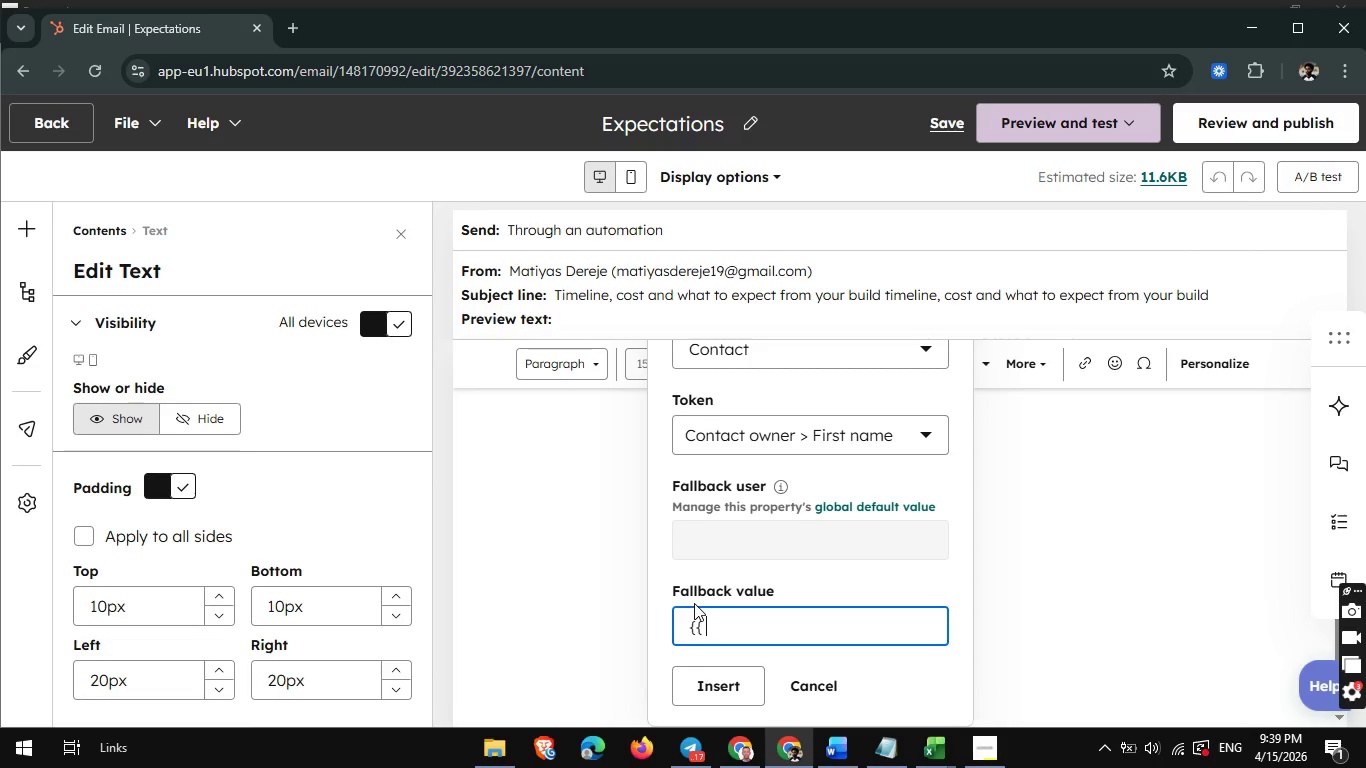 
type(contact.f)
 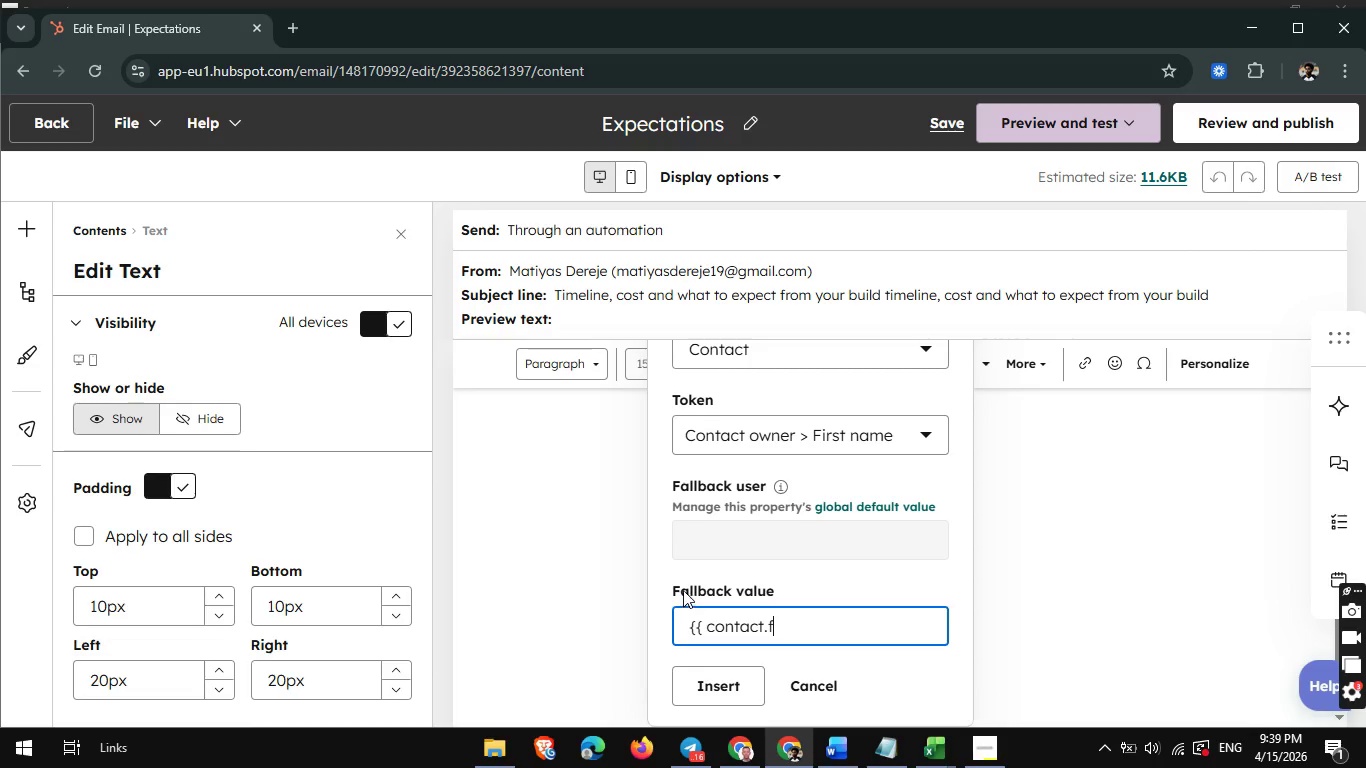 
type(irst)
 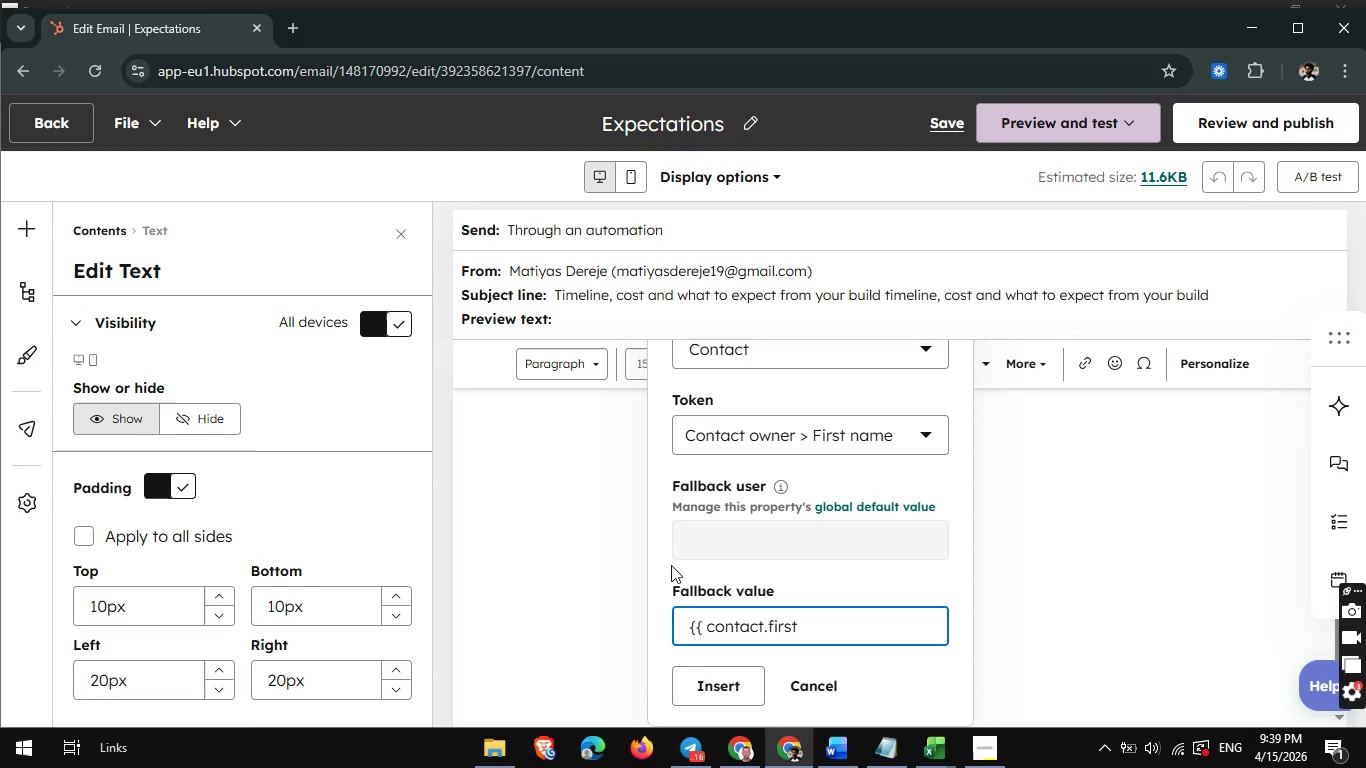 
type(name }})
 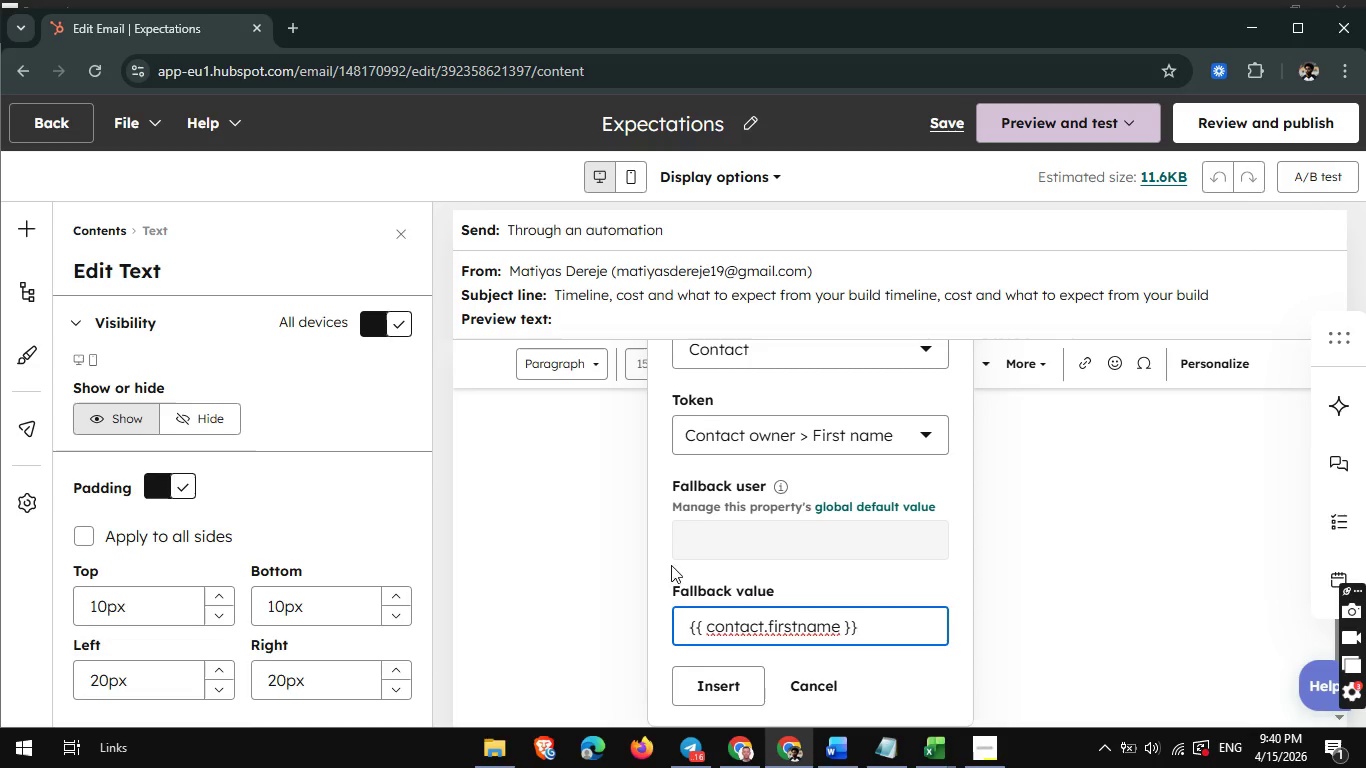 
key(Comma)
 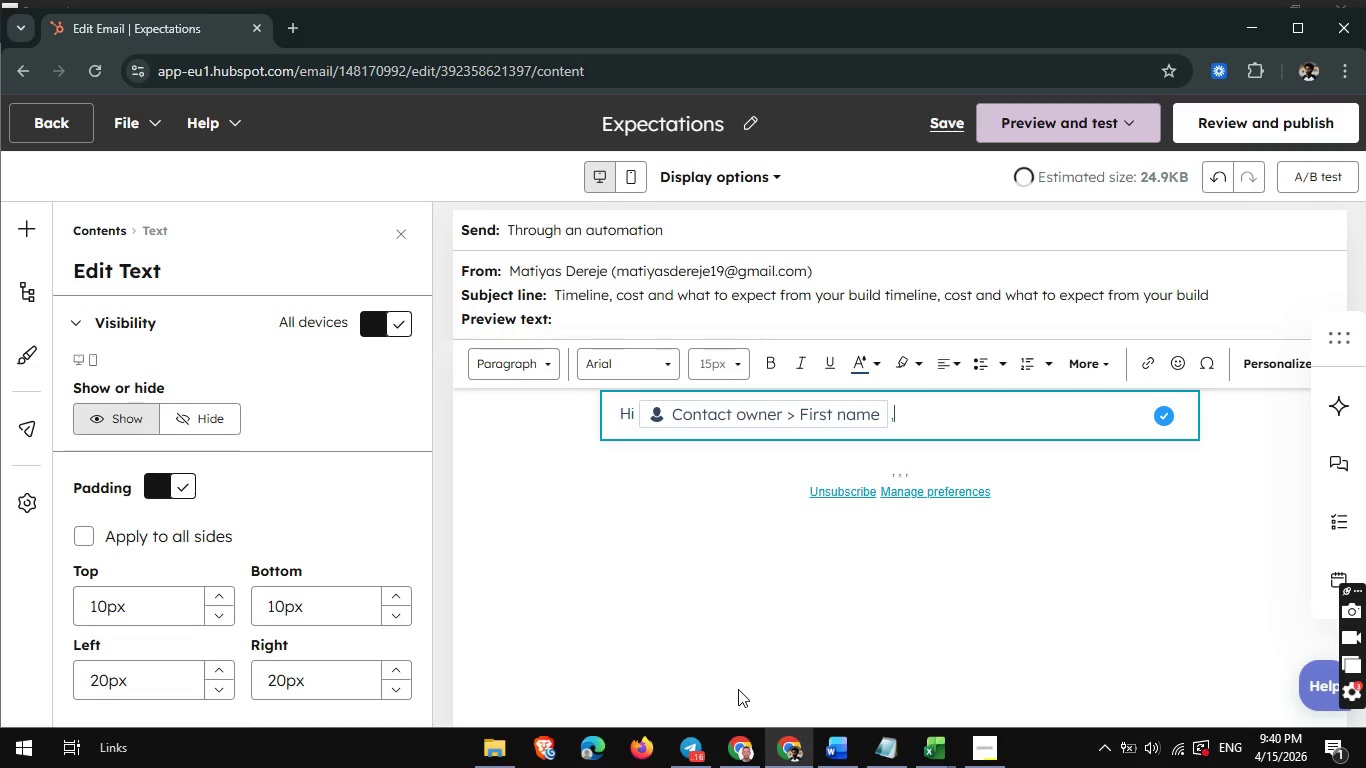 
key(Enter)
 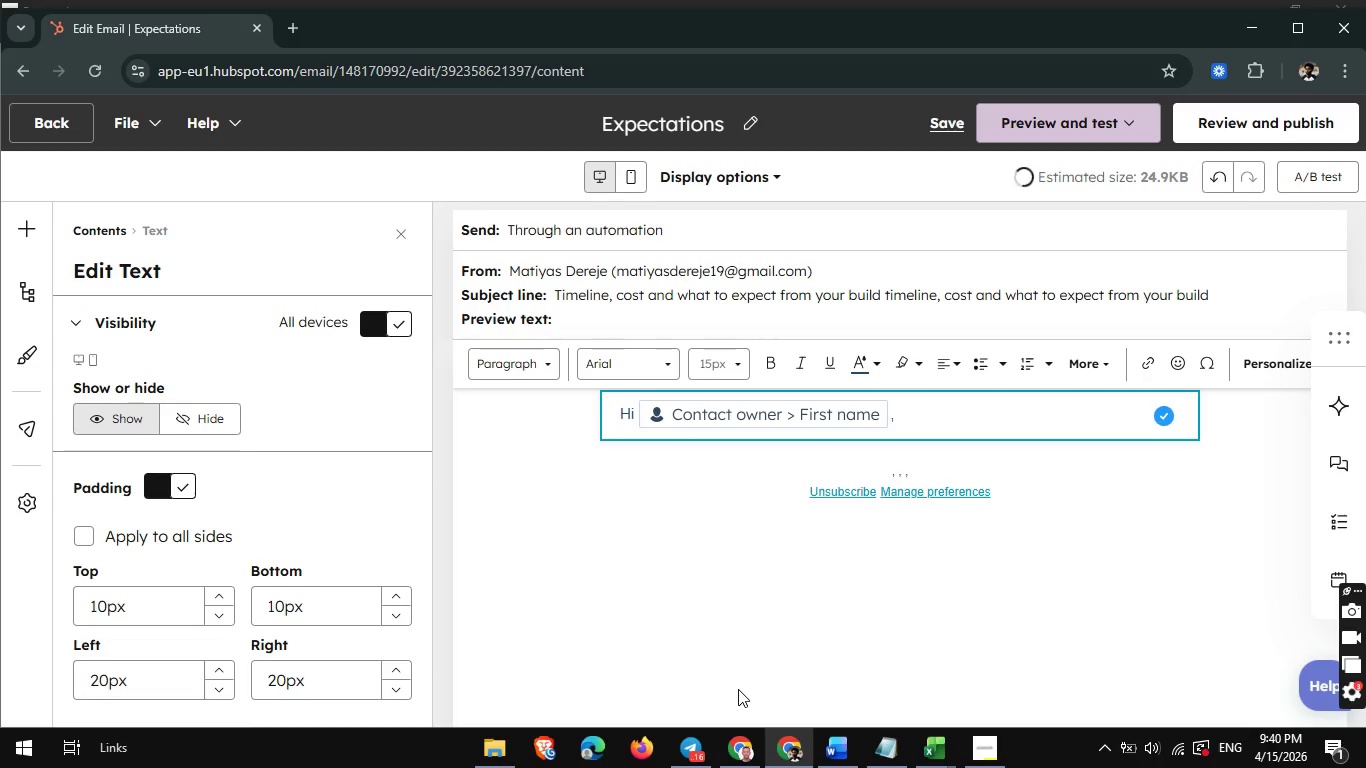 
key(Enter)
 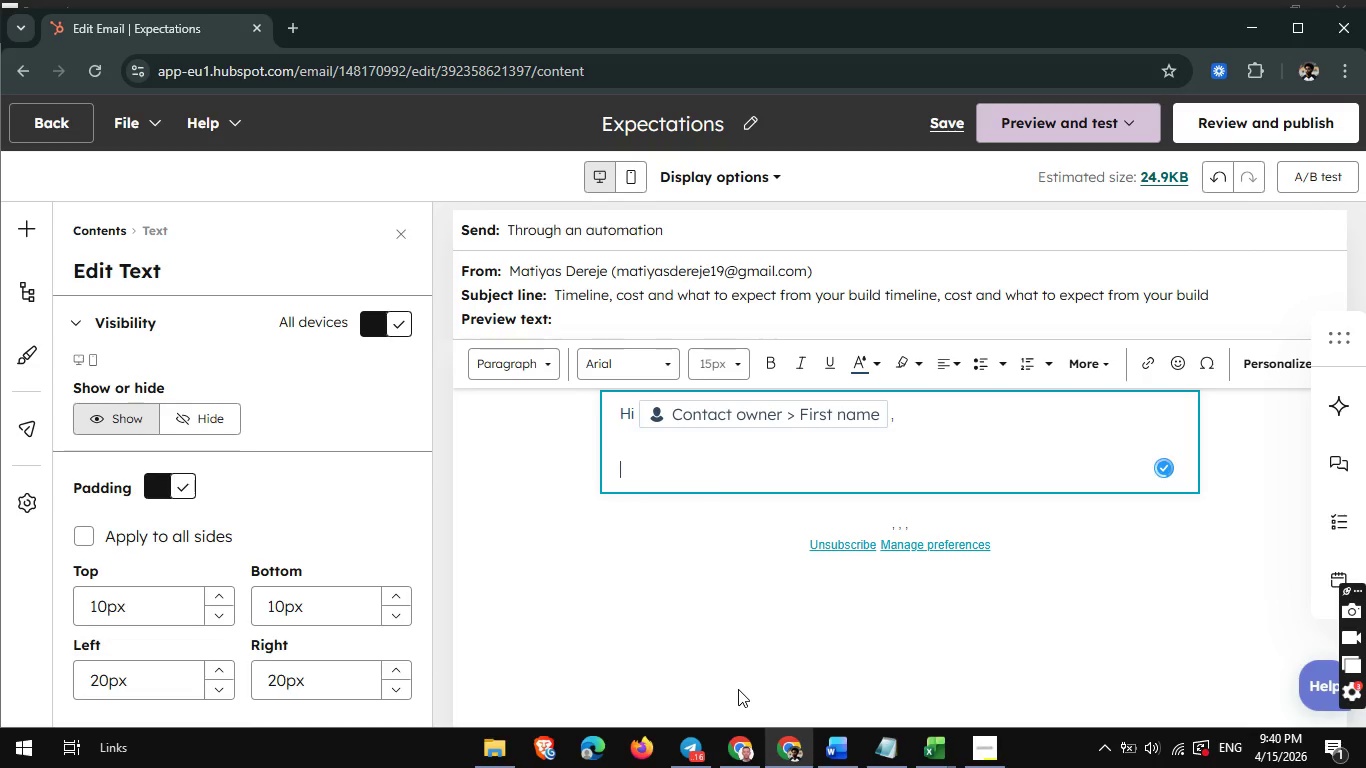 
type(Ever )
key(Backspace)
type(y restoration project is uniw)
key(Backspace)
type(que, especially for a {{ contact.)
 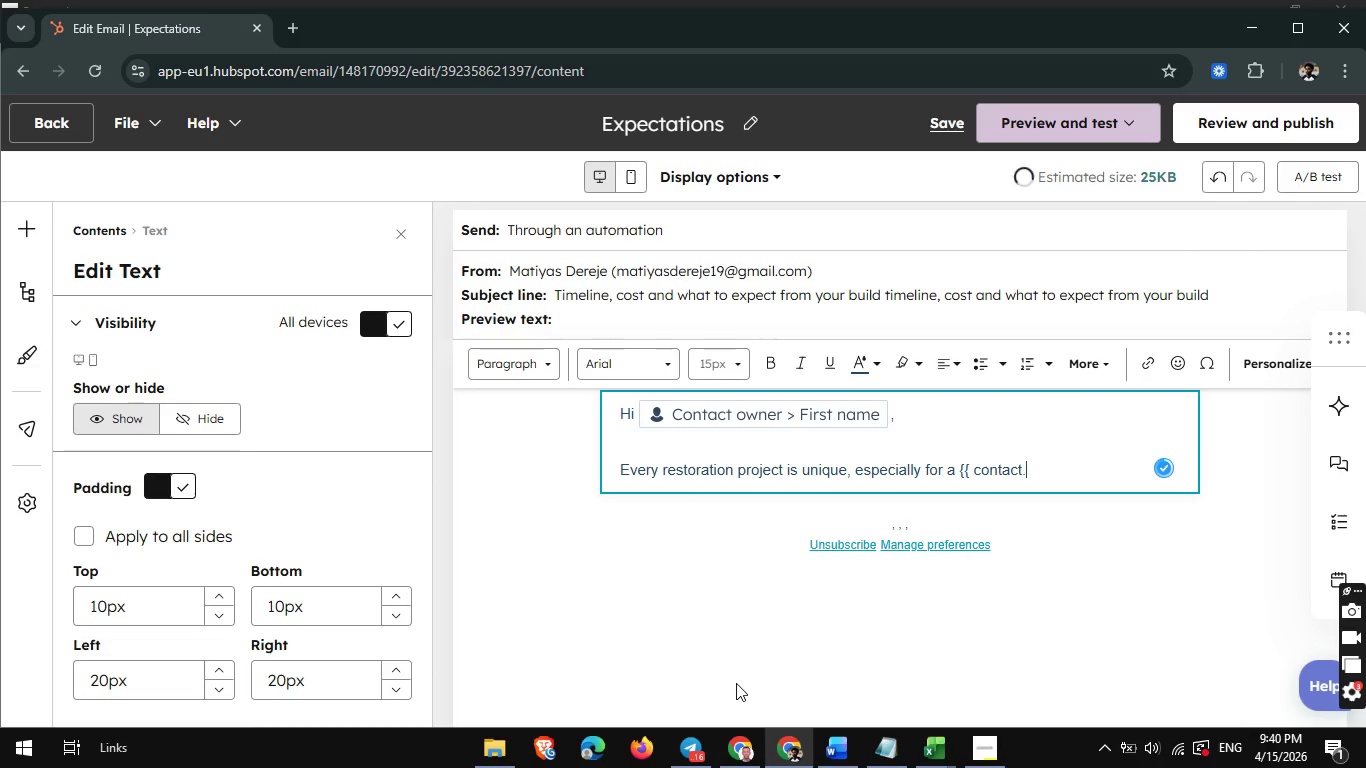 
key(Backspace)
 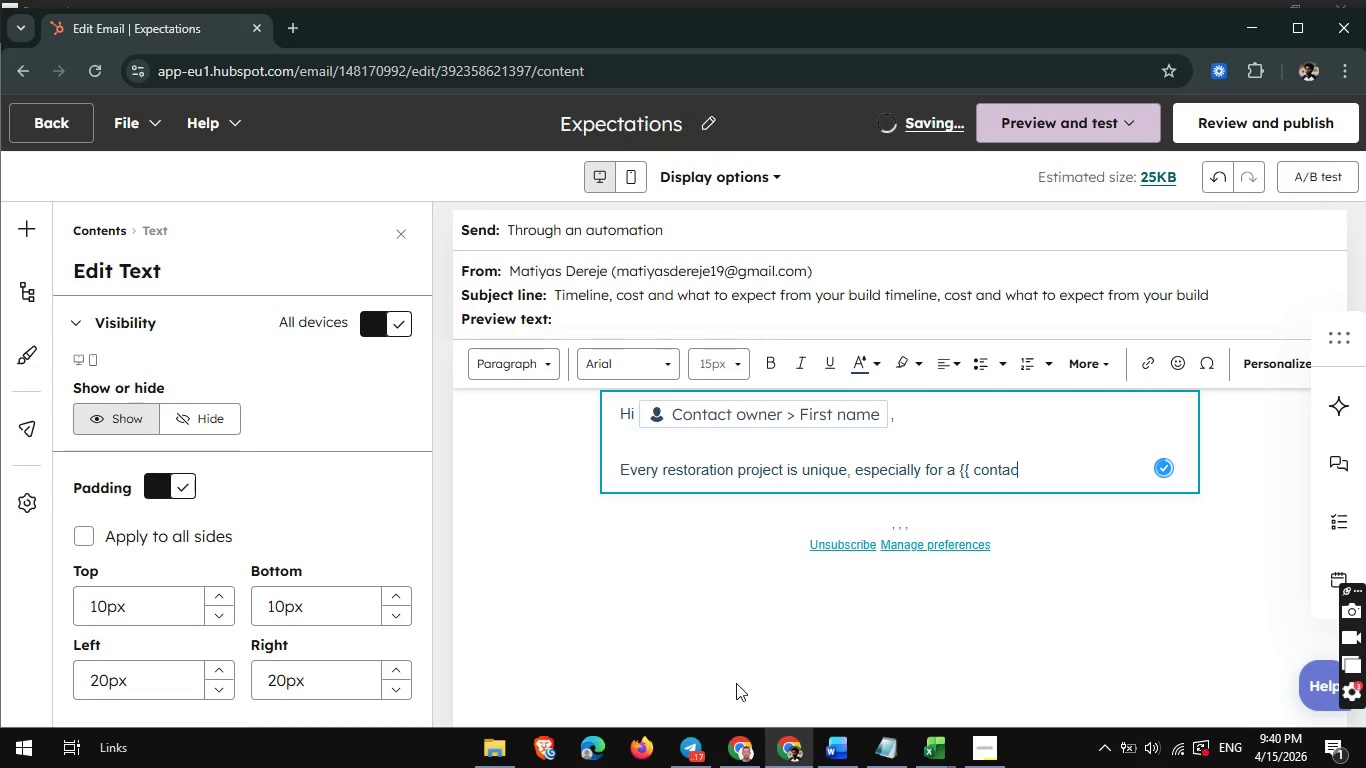 
key(Backspace)
 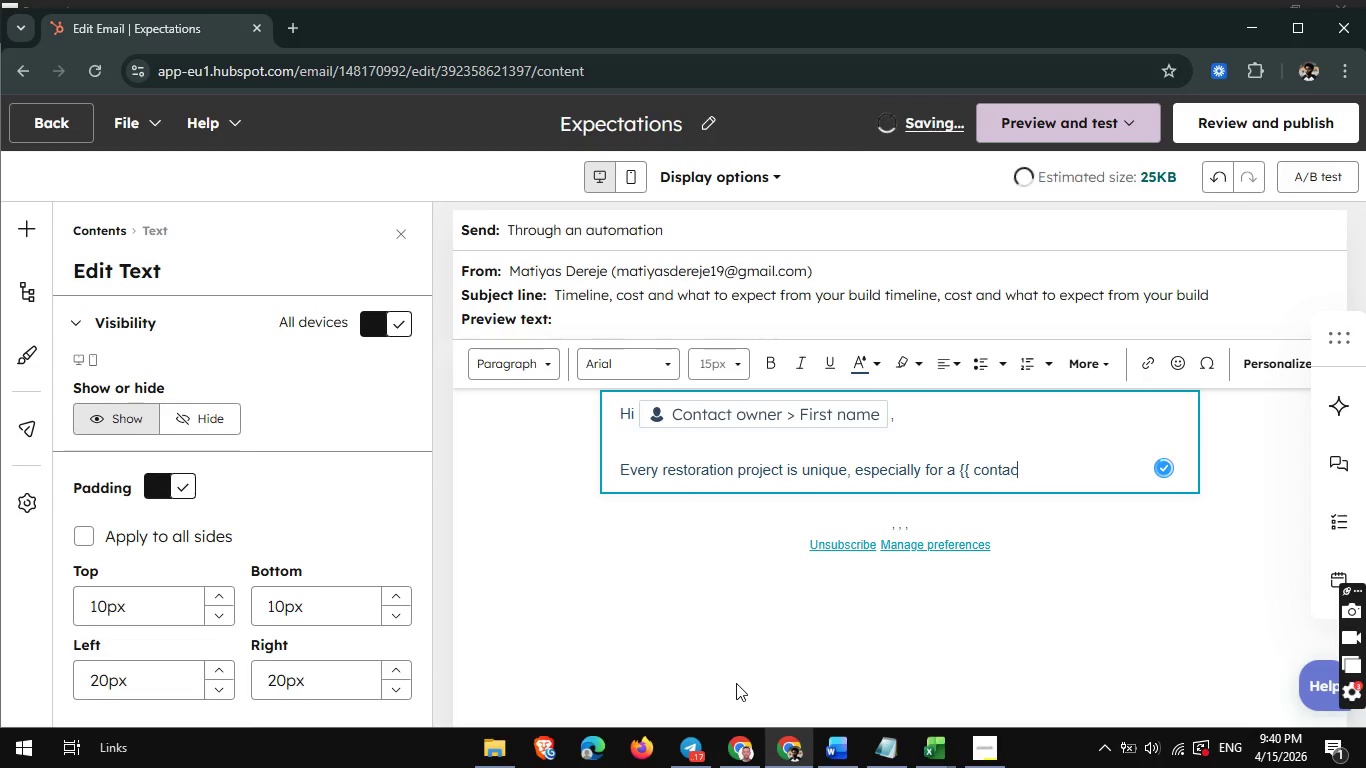 
key(Backspace)
 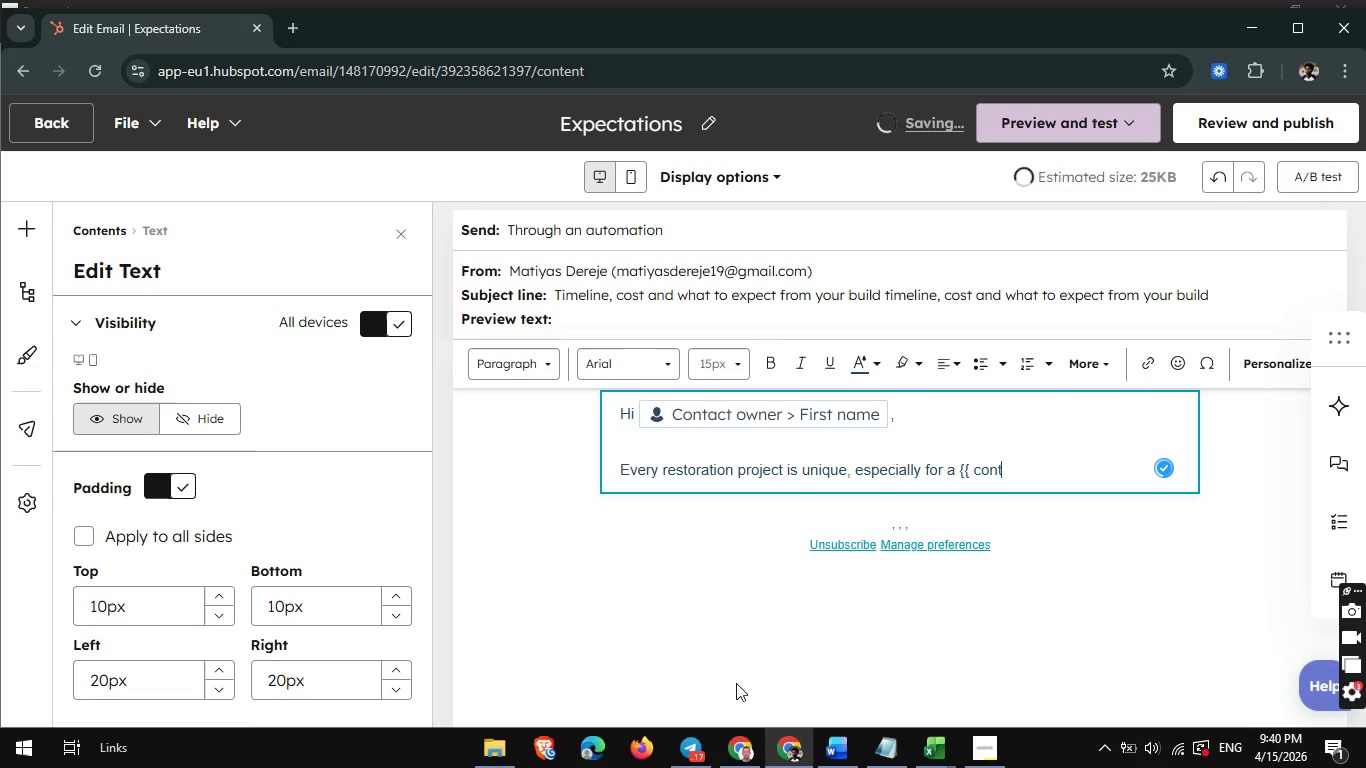 
key(Backspace)
 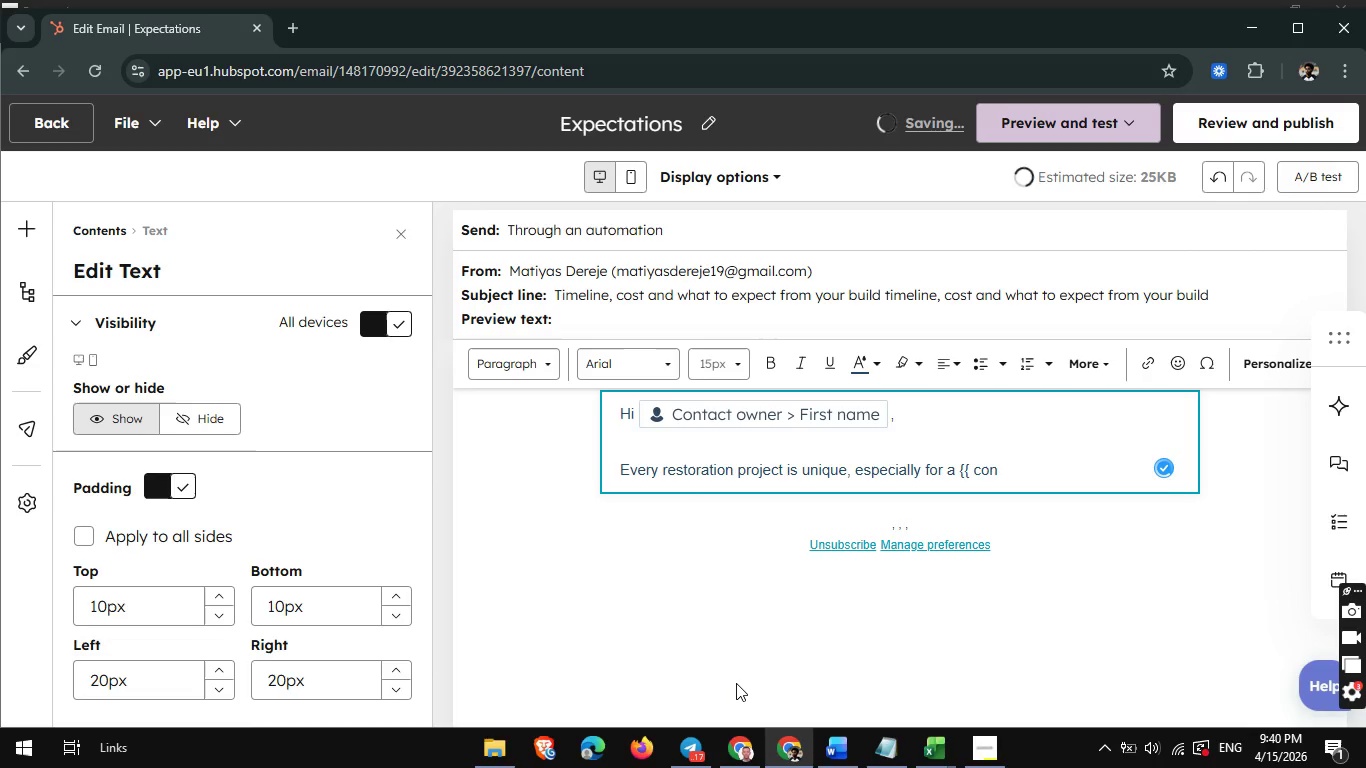 
key(Backspace)
 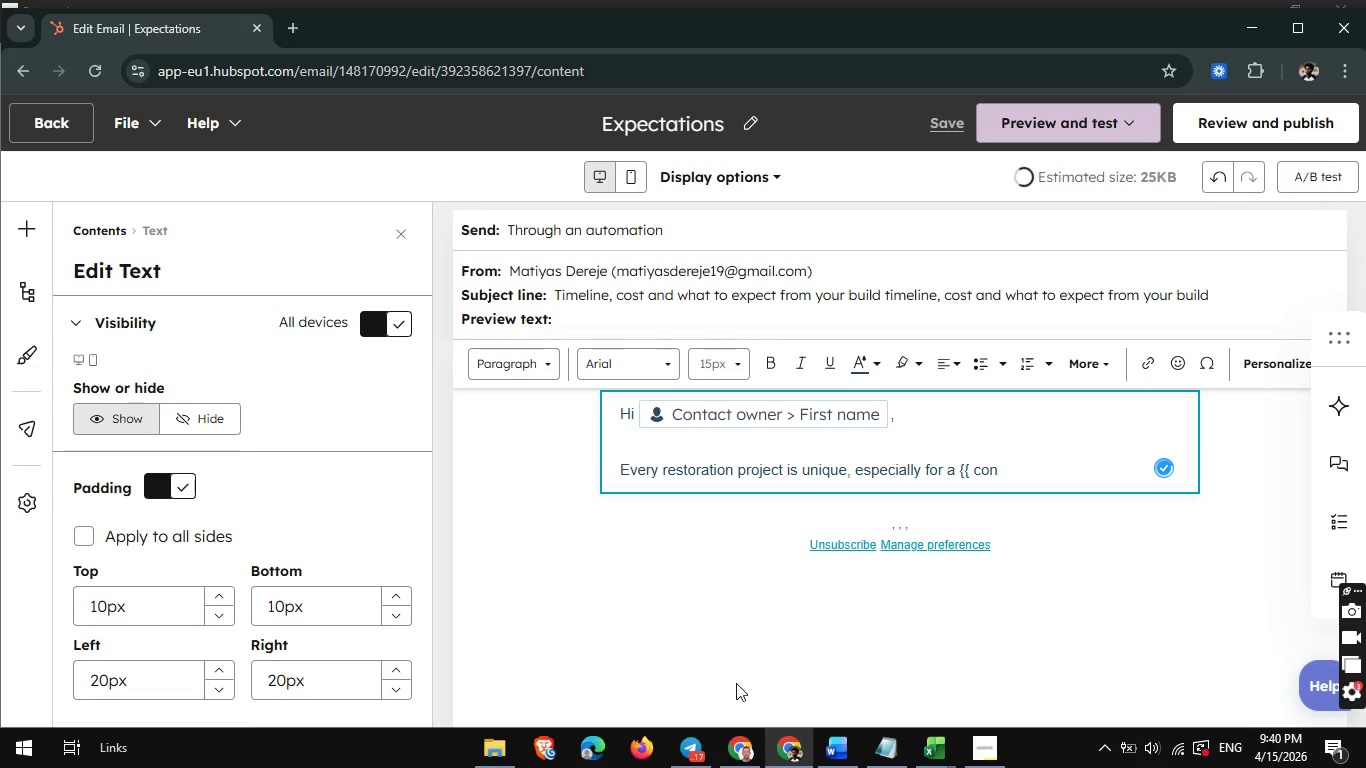 
key(Backspace)
 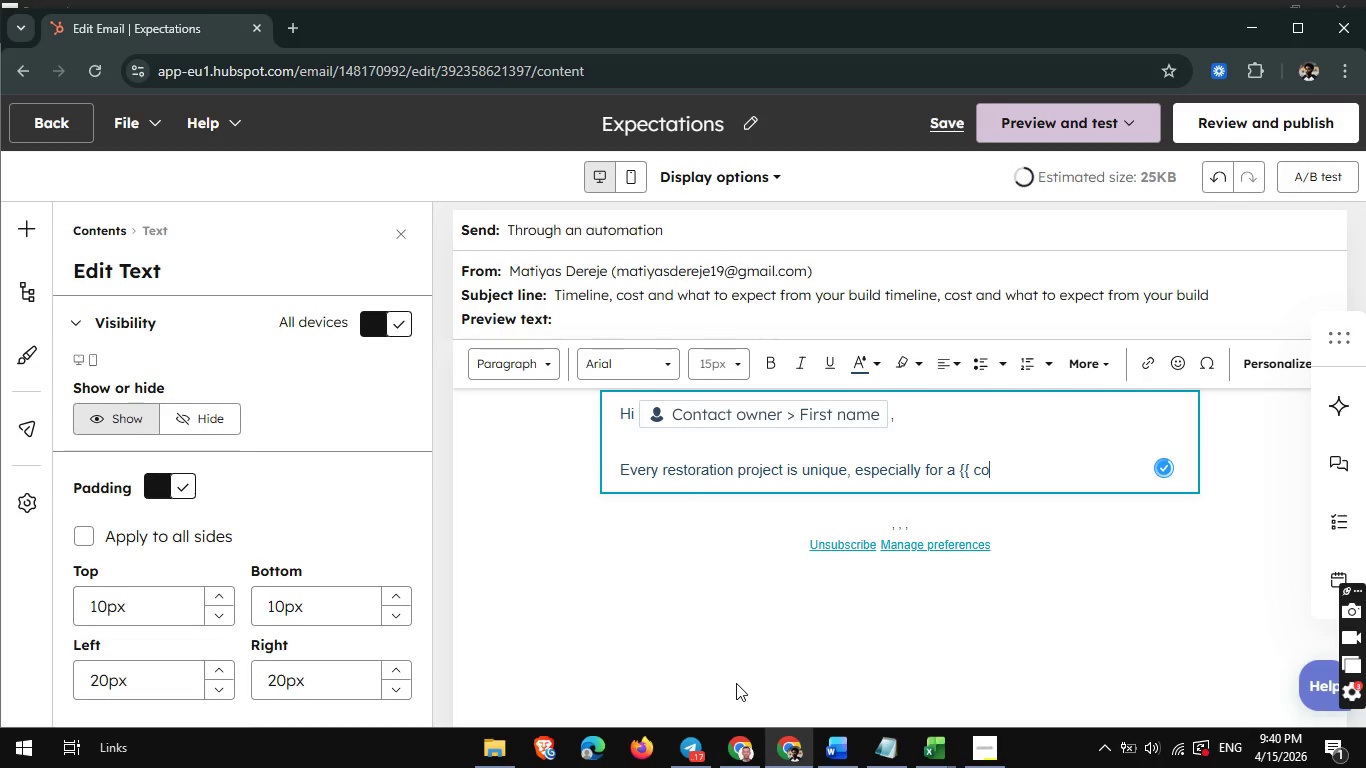 
key(Backspace)
 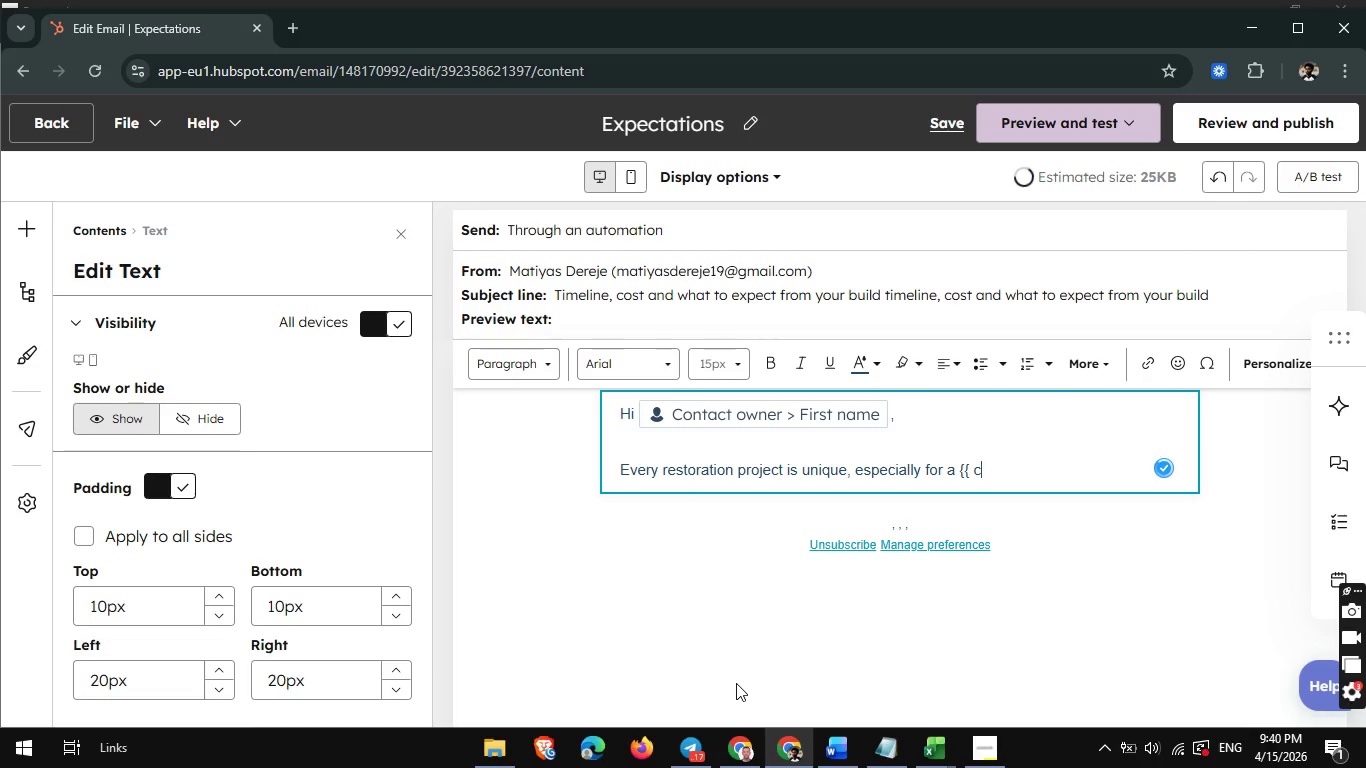 
key(Backspace)
 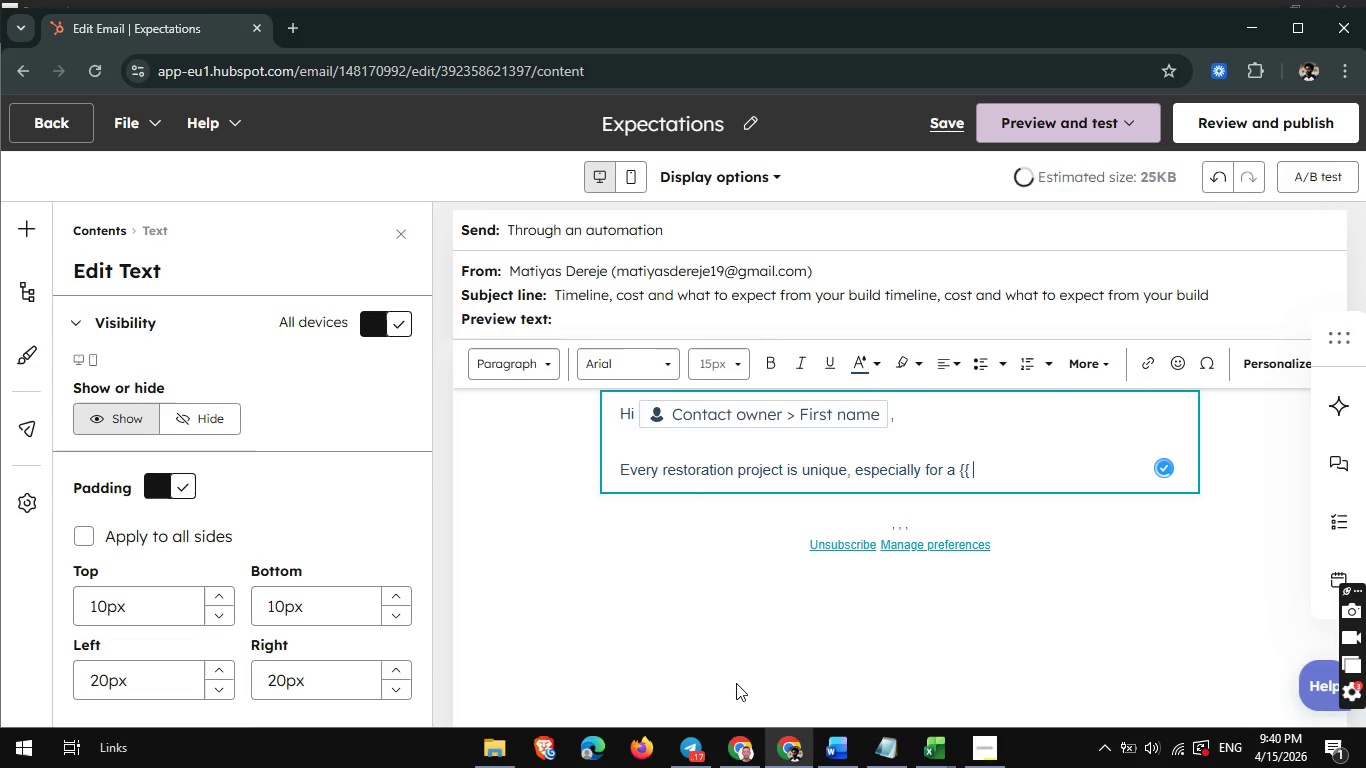 
key(Backspace)
 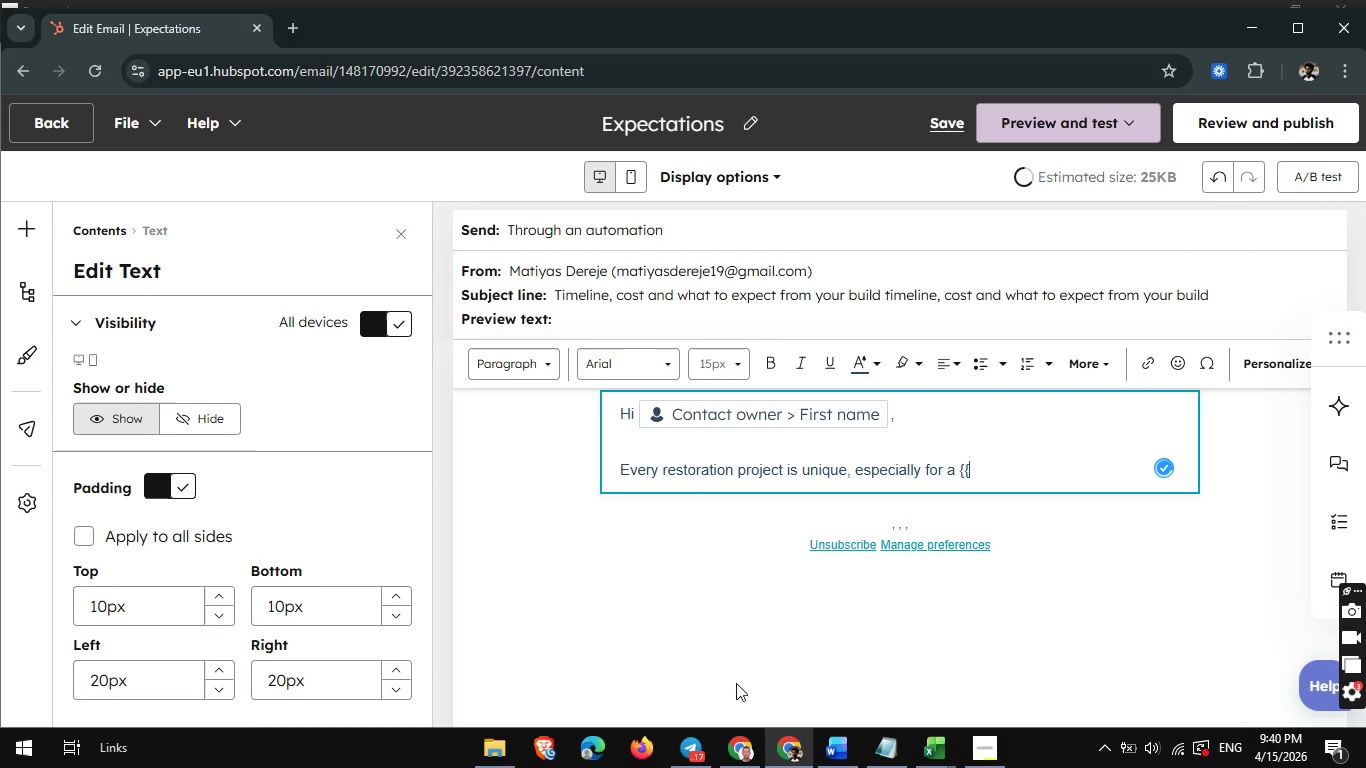 
key(Backspace)
 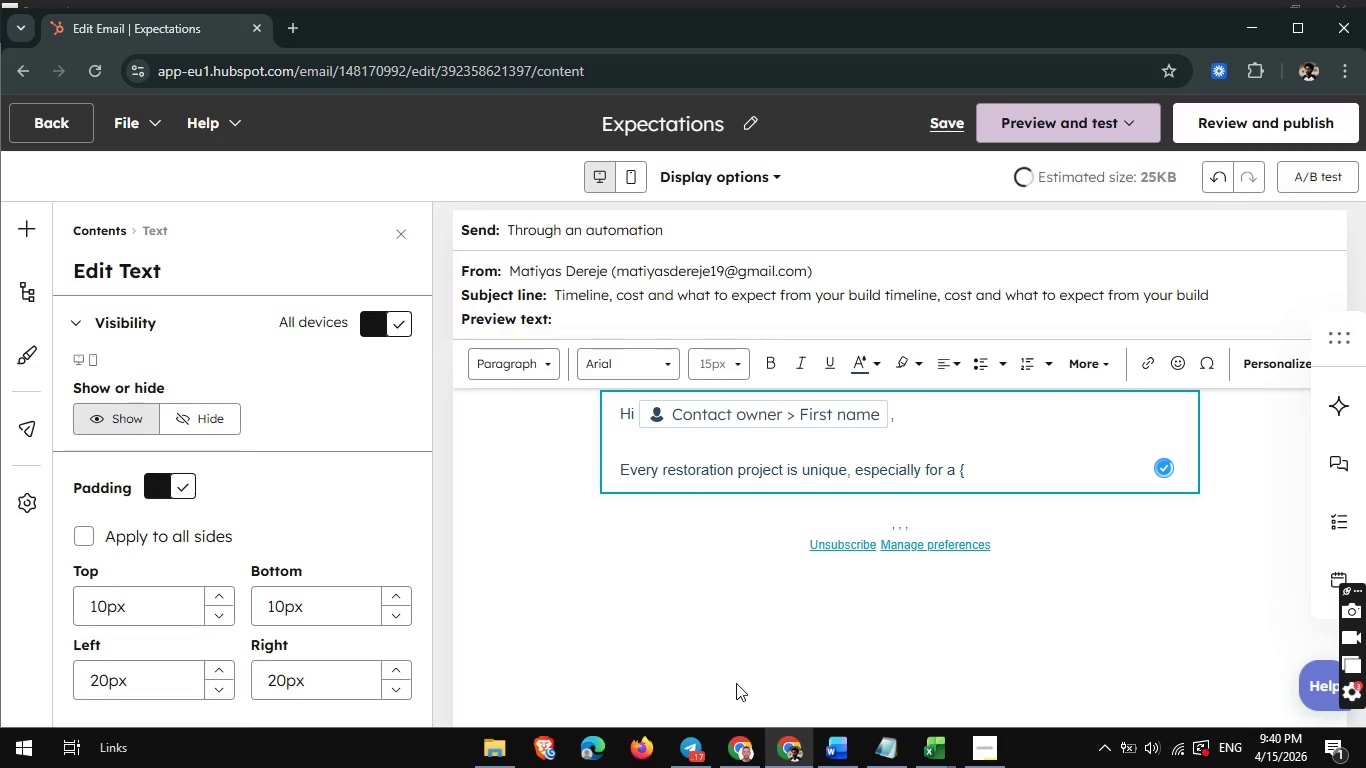 
key(Backspace)
 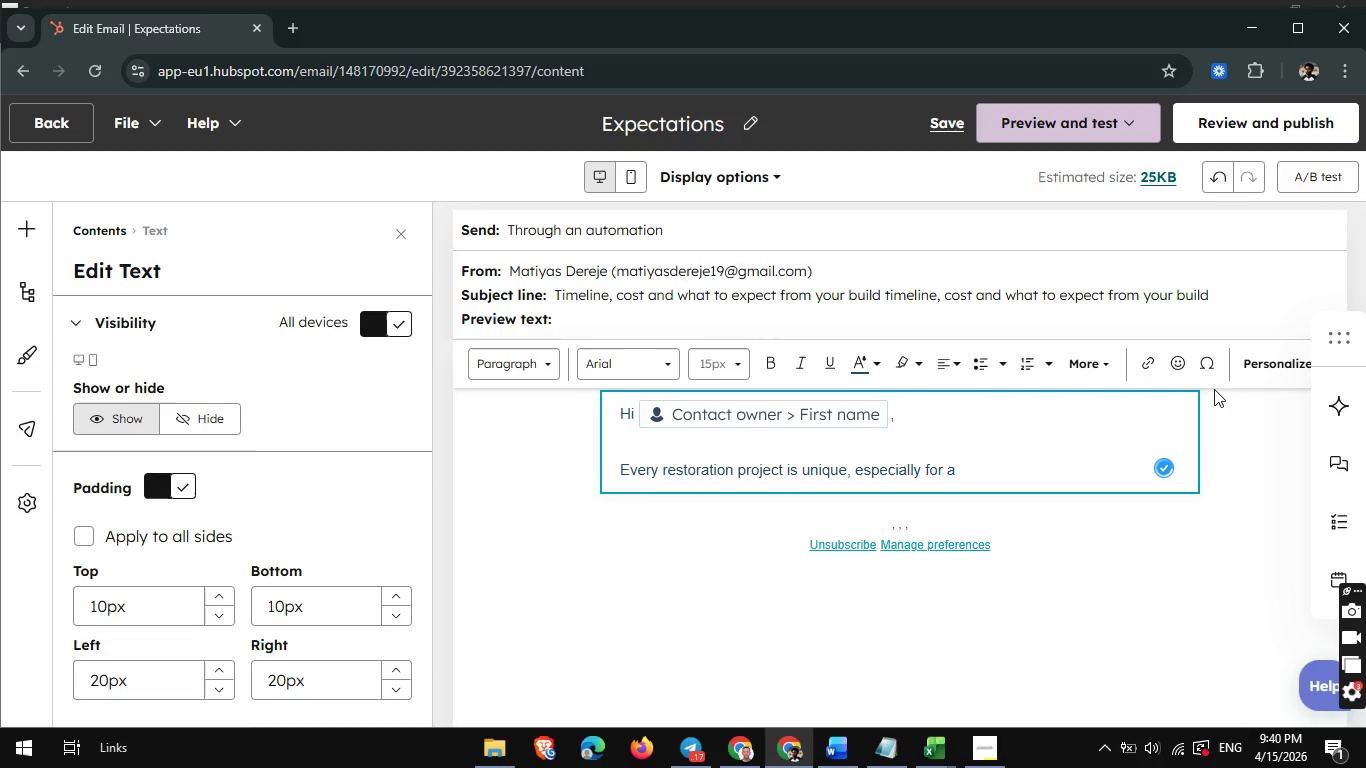 
left_click([1251, 360])
 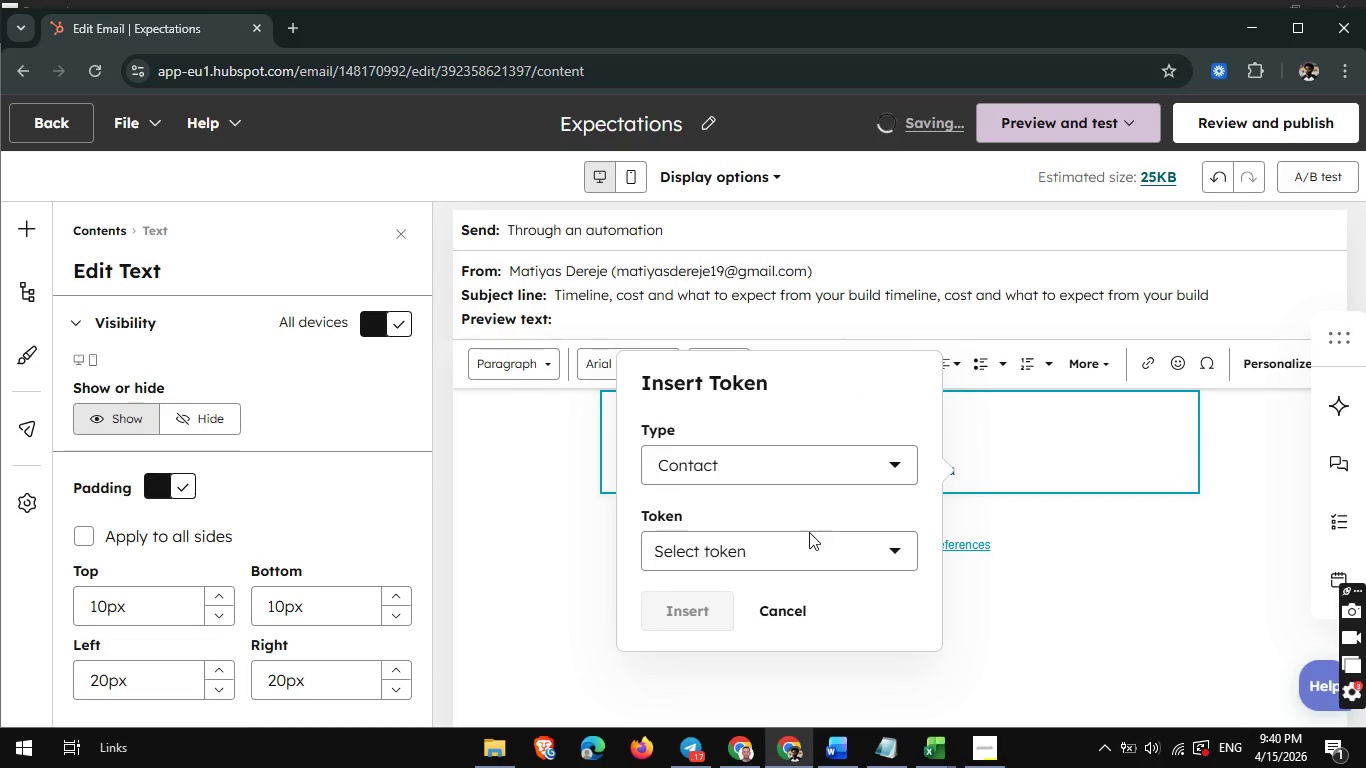 
left_click([800, 547])
 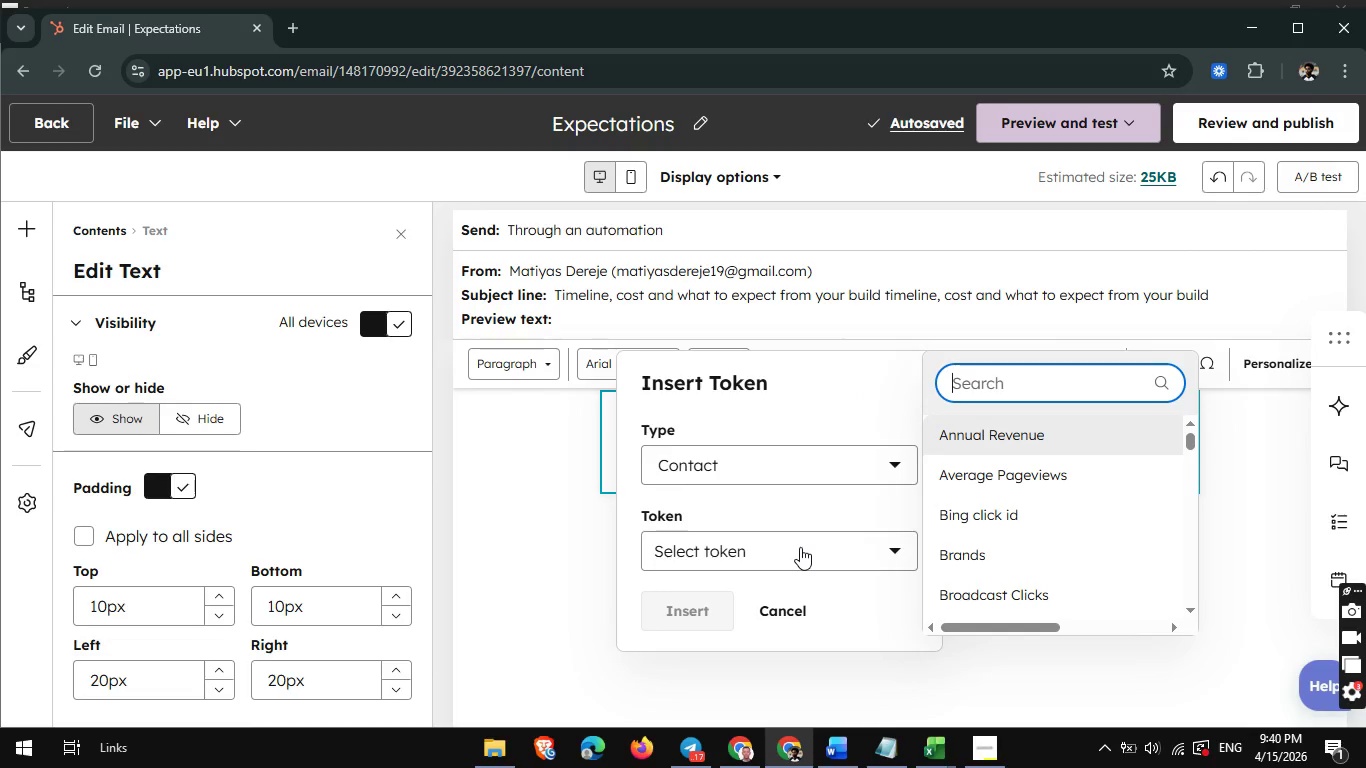 
type(pro)
 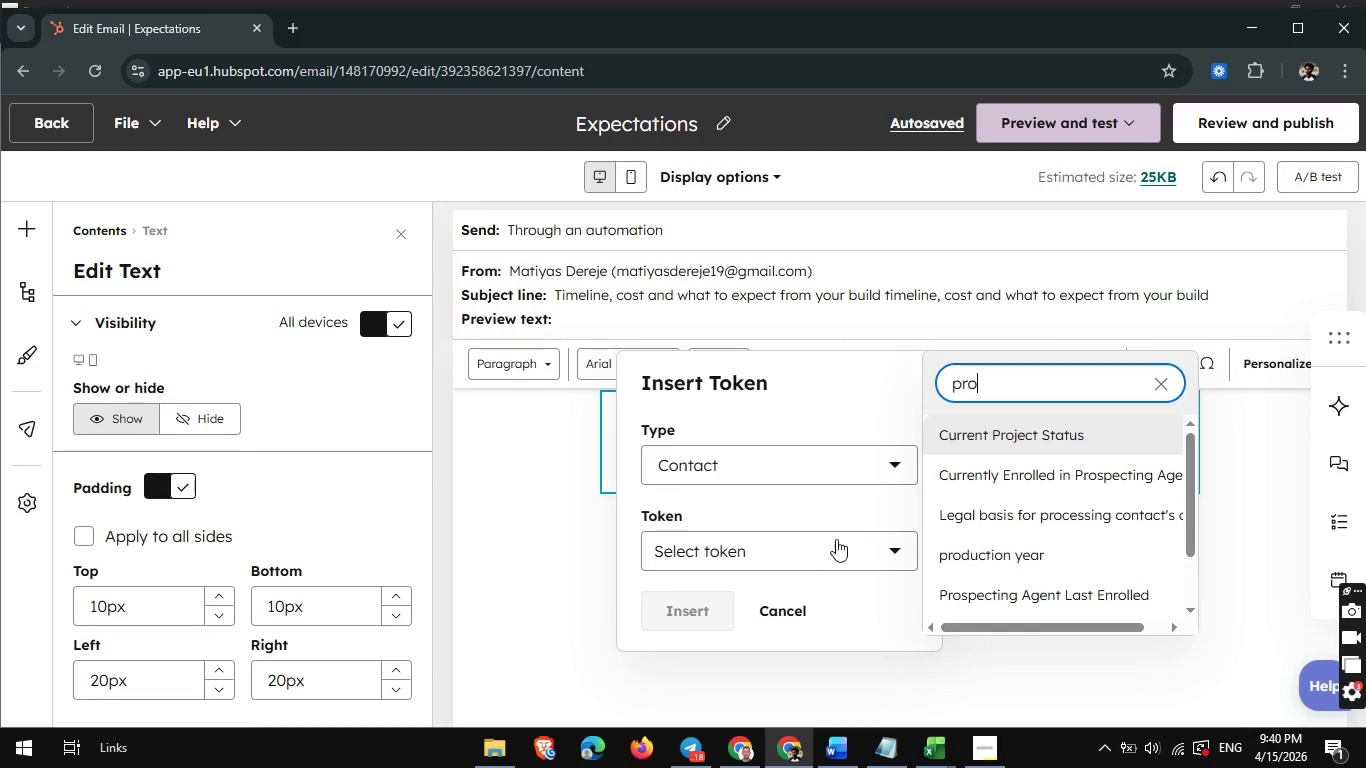 
left_click([962, 540])
 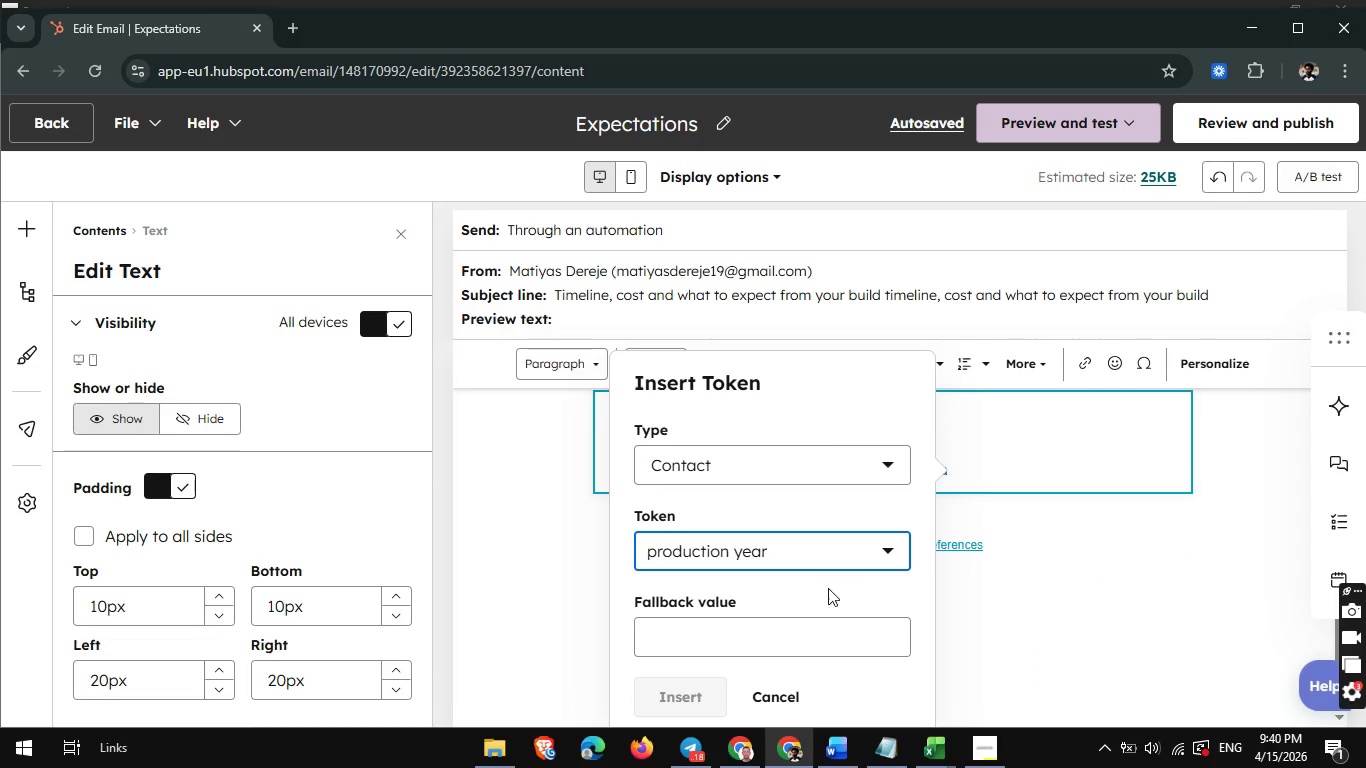 
left_click([736, 631])
 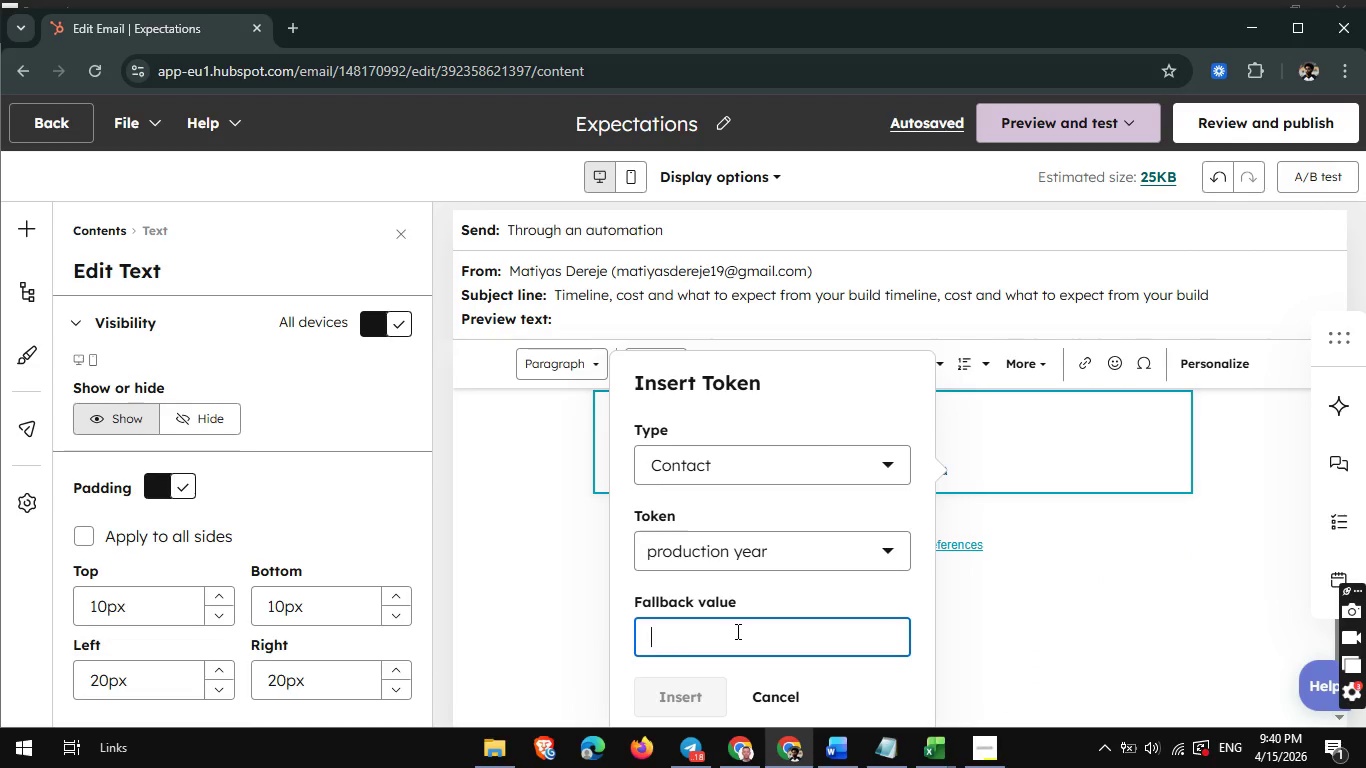 
type({{ contact.prof)
key(Backspace)
type(duction year }})
 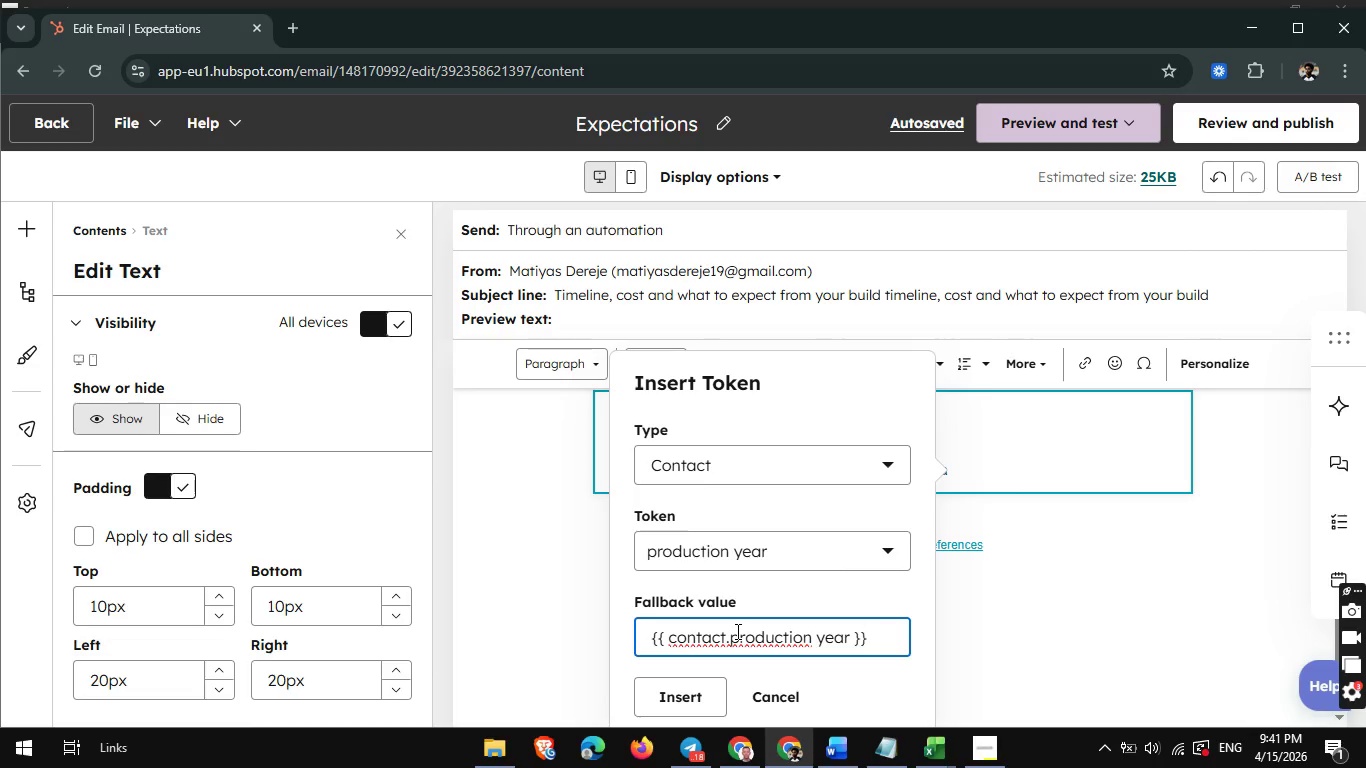 
left_click([704, 702])
 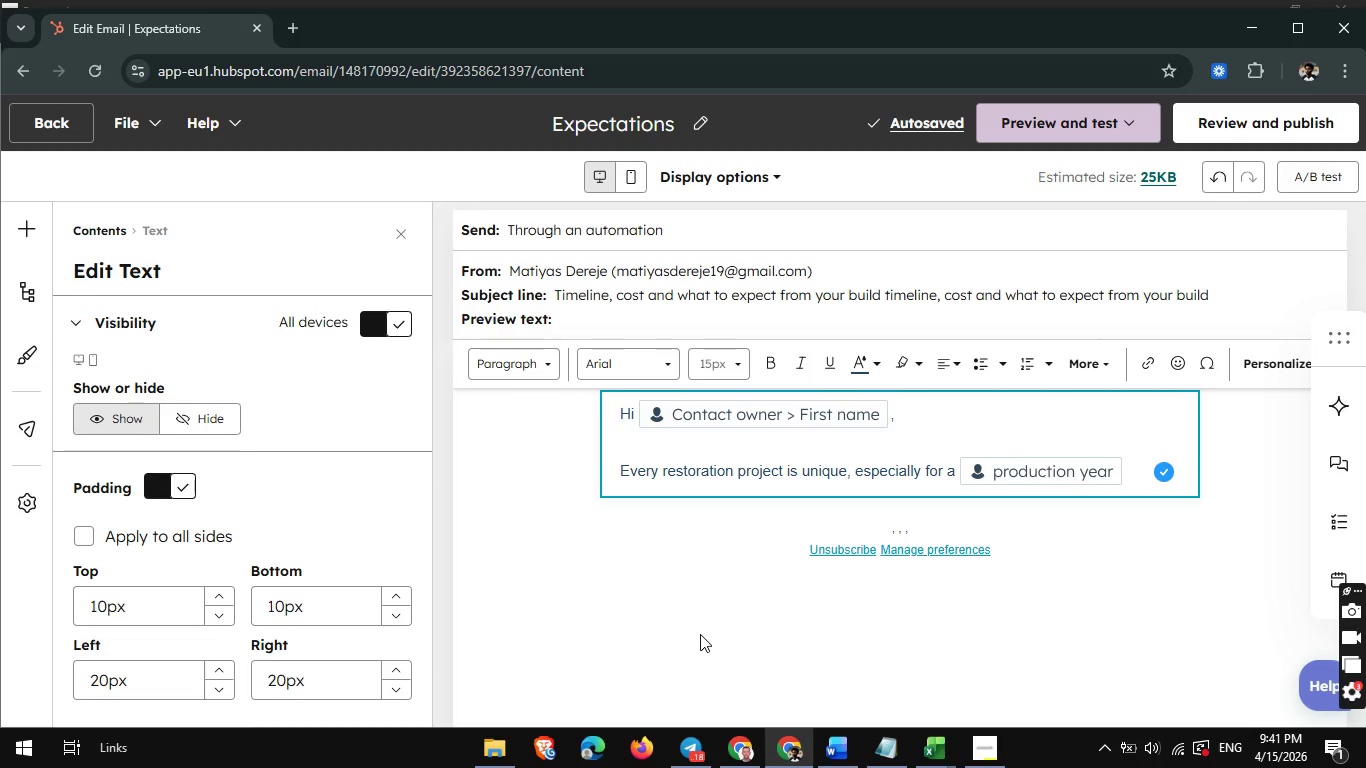 
wait(10.08)
 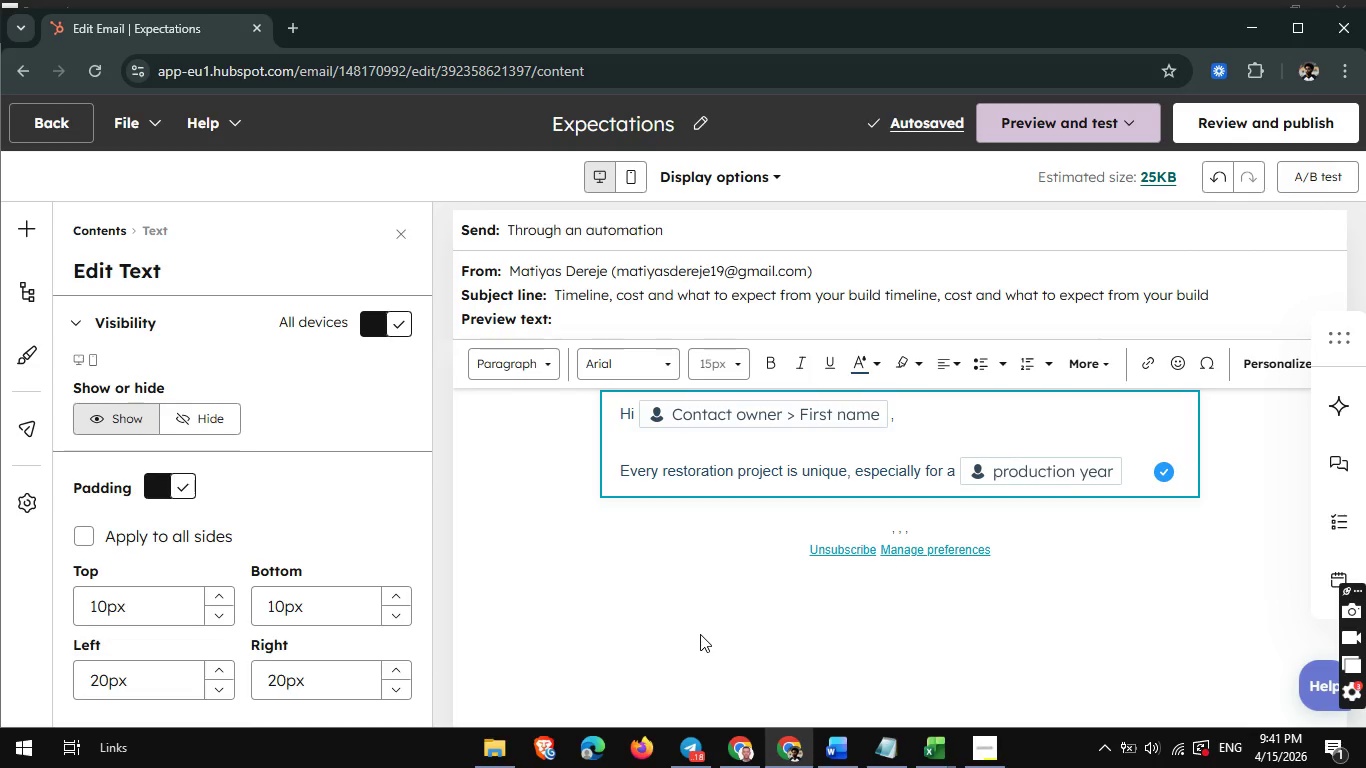 
key(Space)
 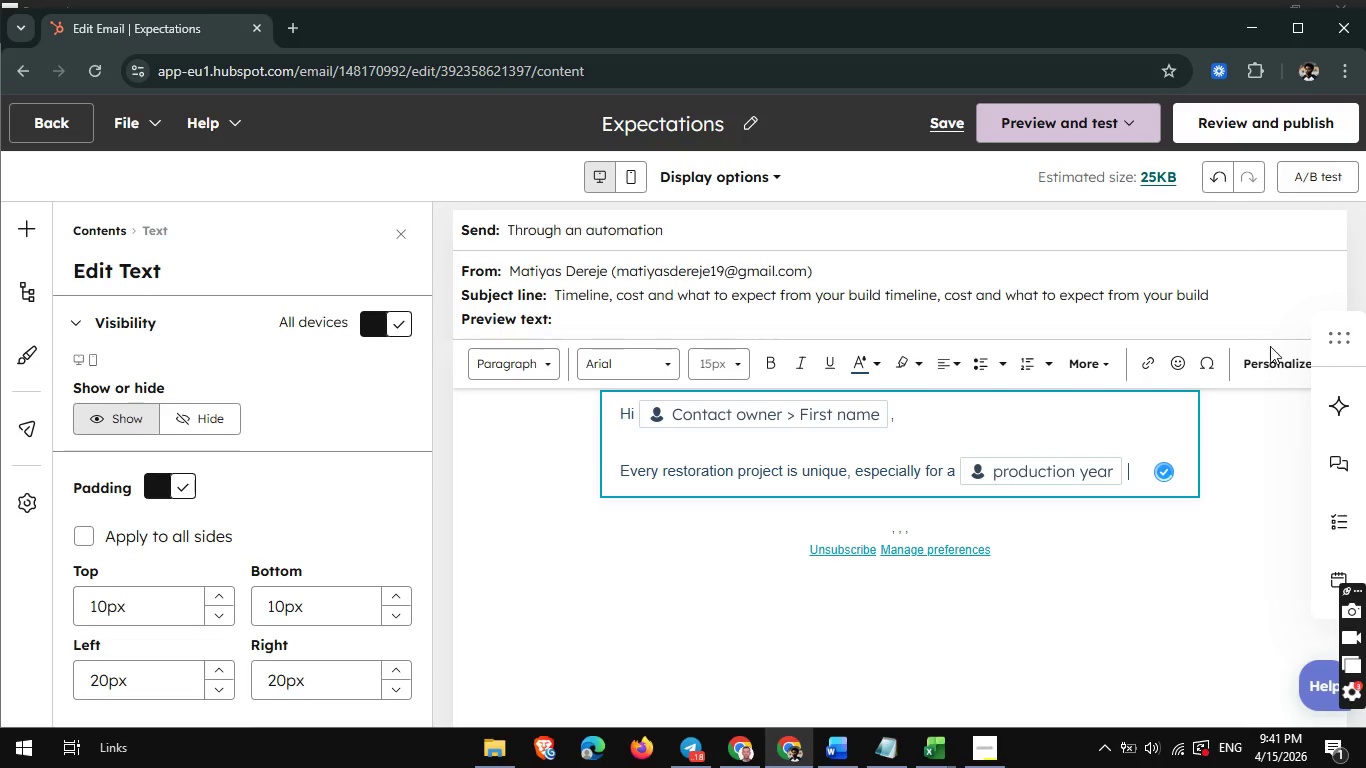 
left_click([1262, 357])
 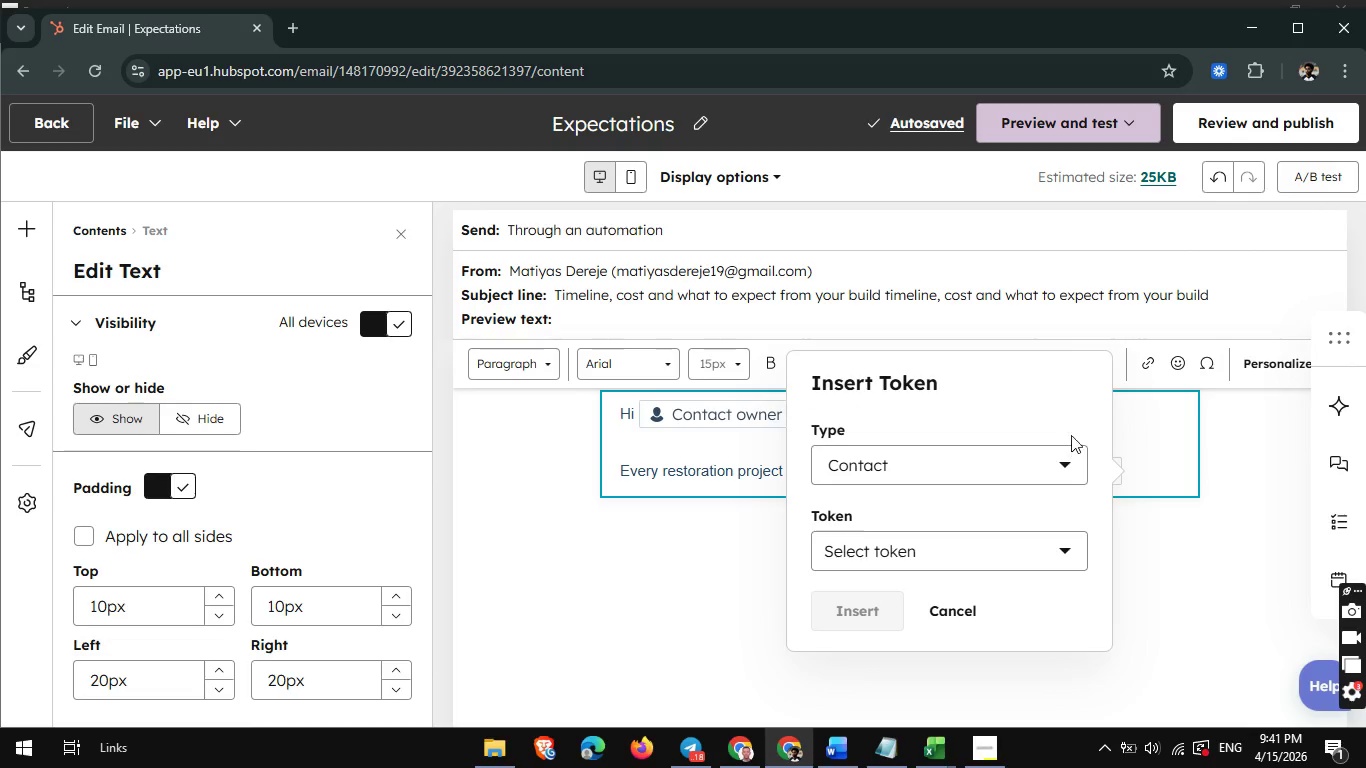 
left_click([938, 551])
 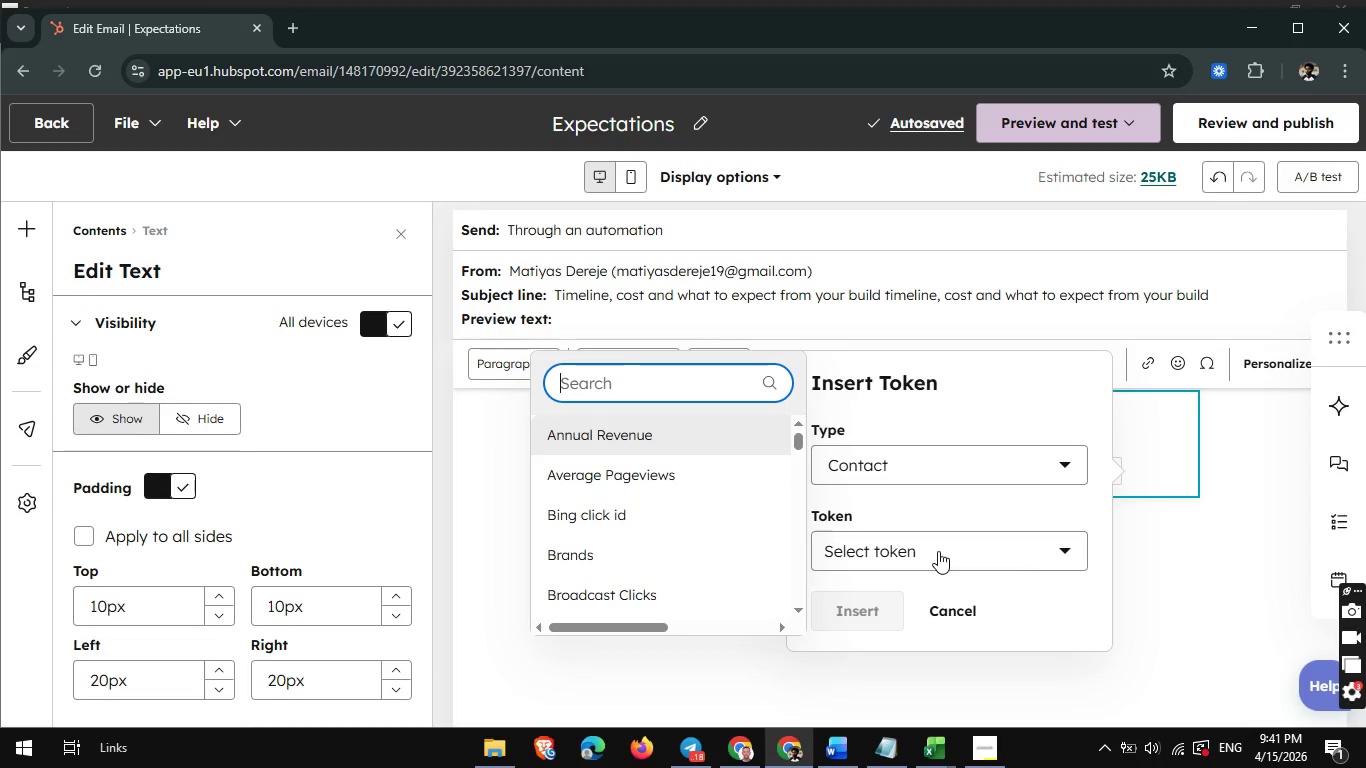 
type(veh)
 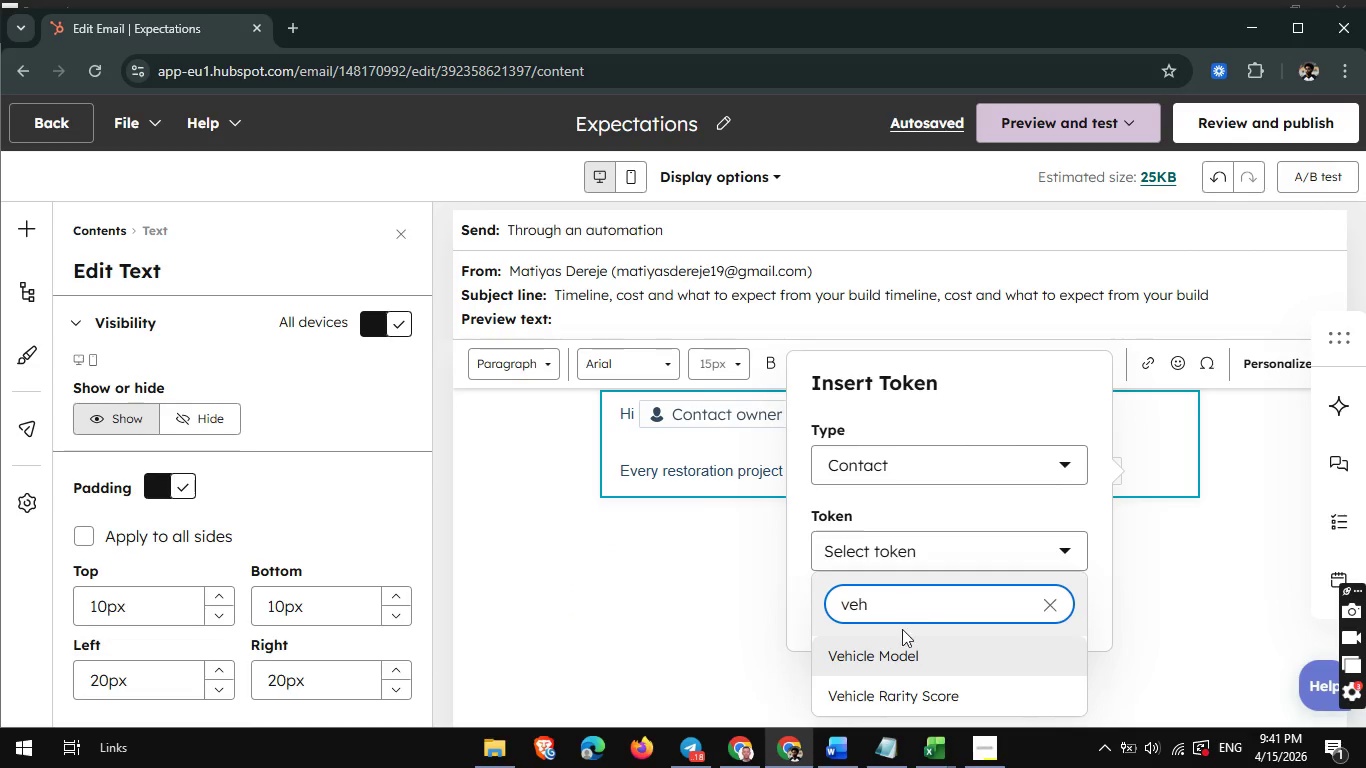 
left_click([901, 657])
 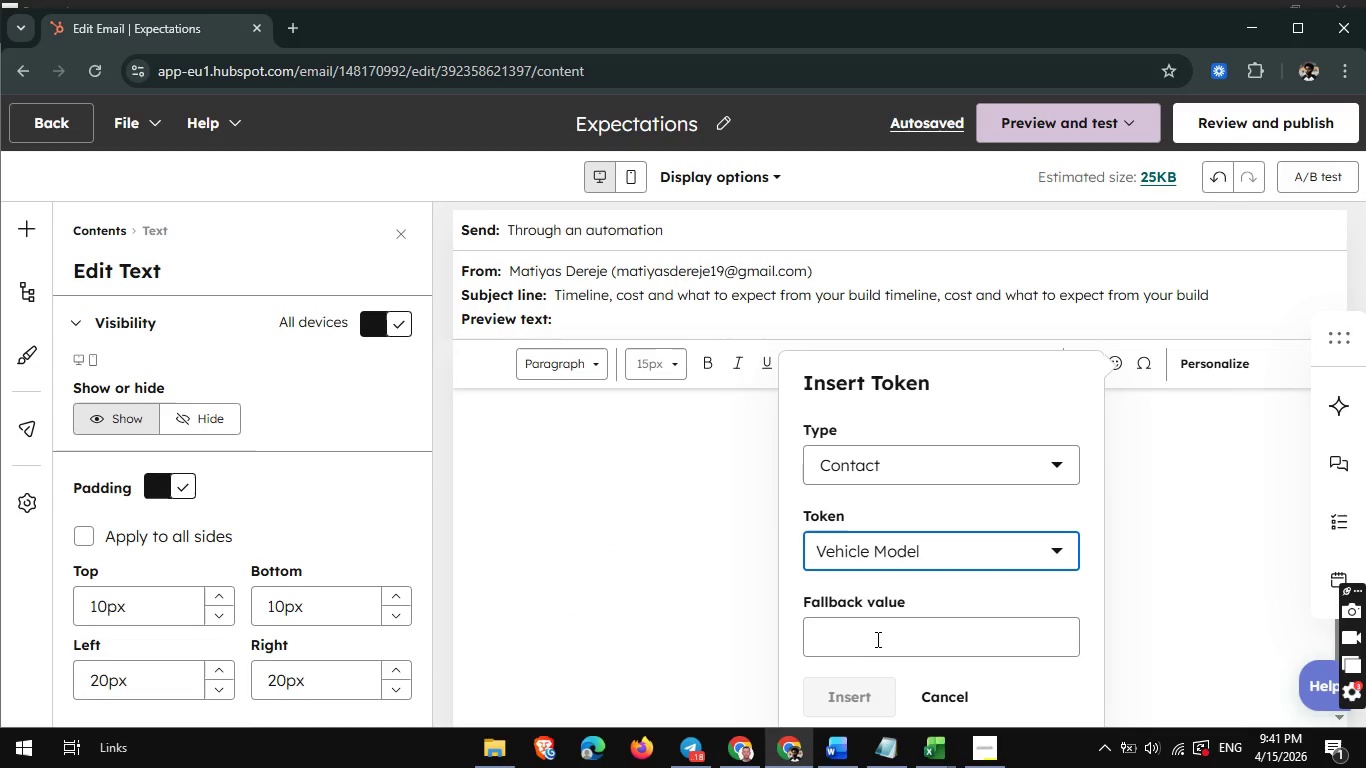 
left_click([869, 631])
 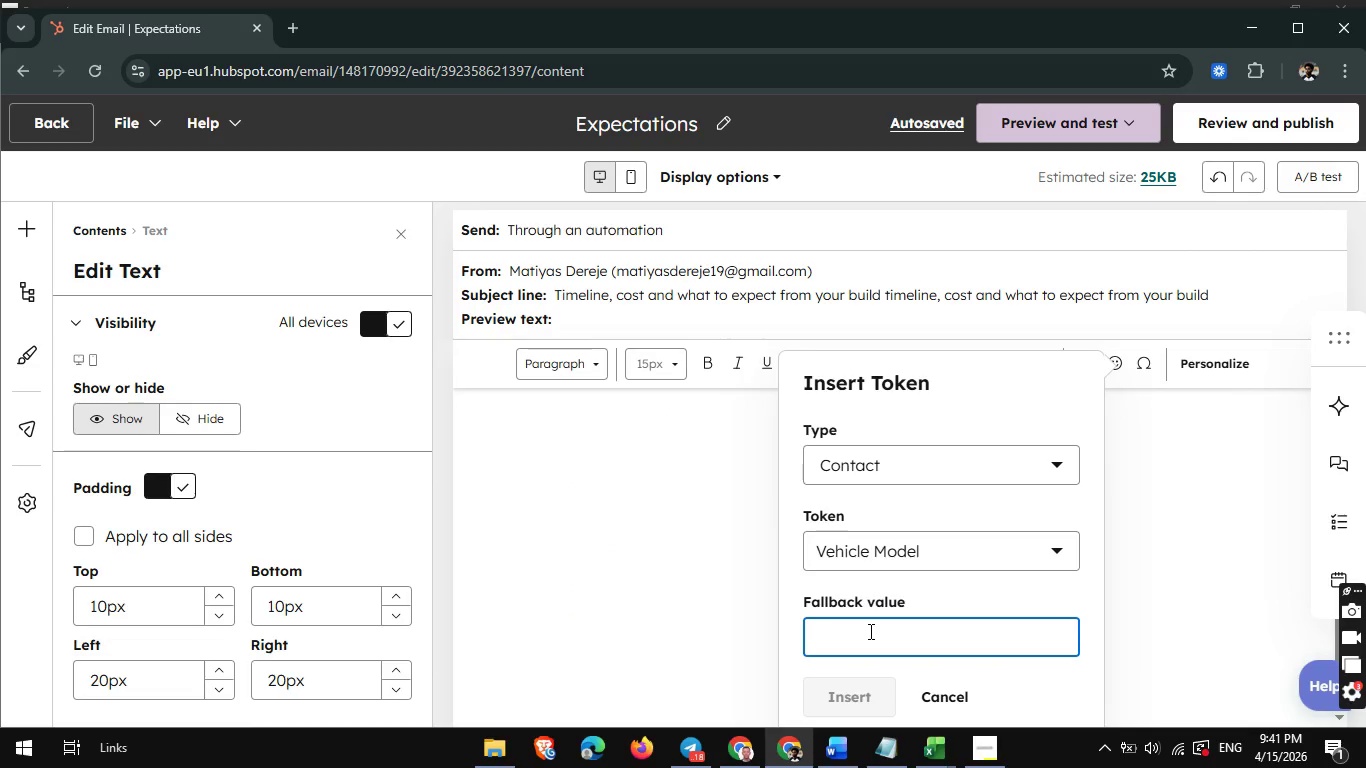 
type({{ contact.vehicle model }})
 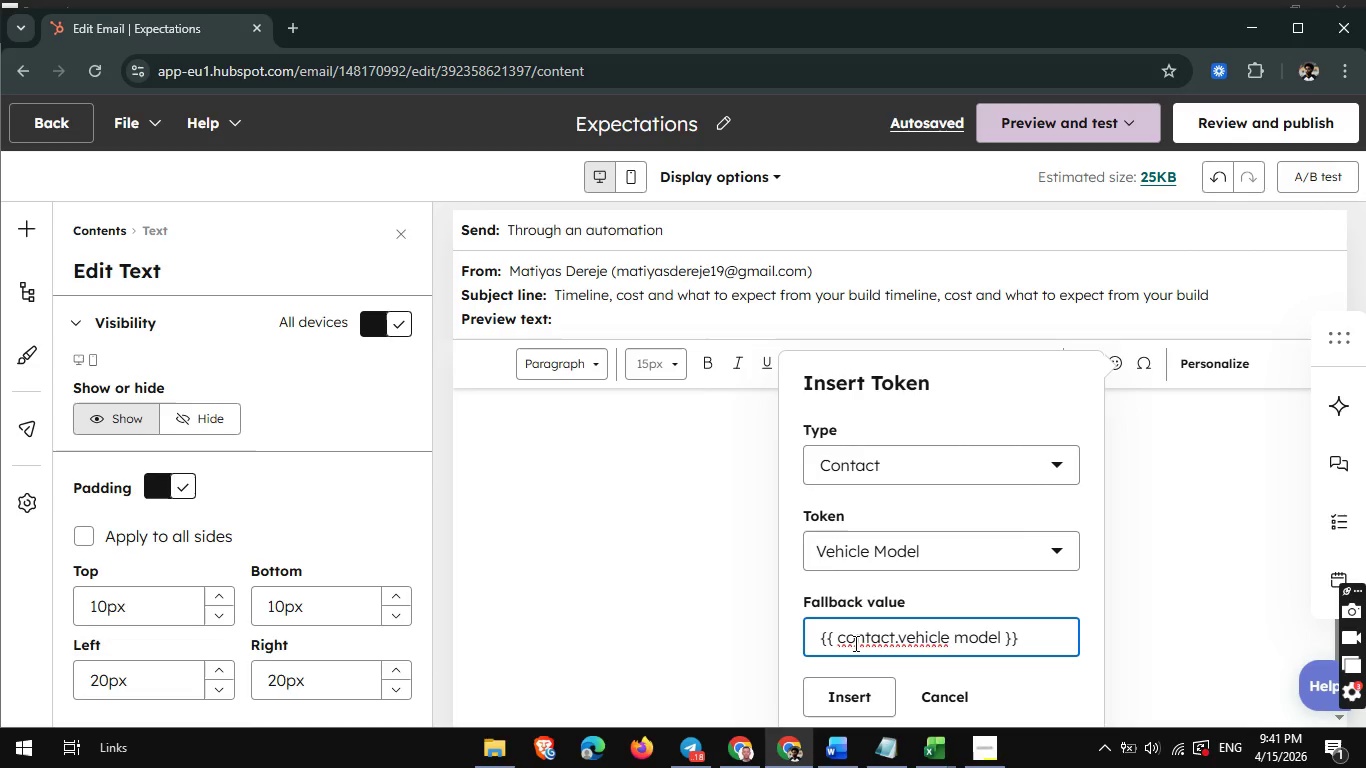 
left_click([844, 684])
 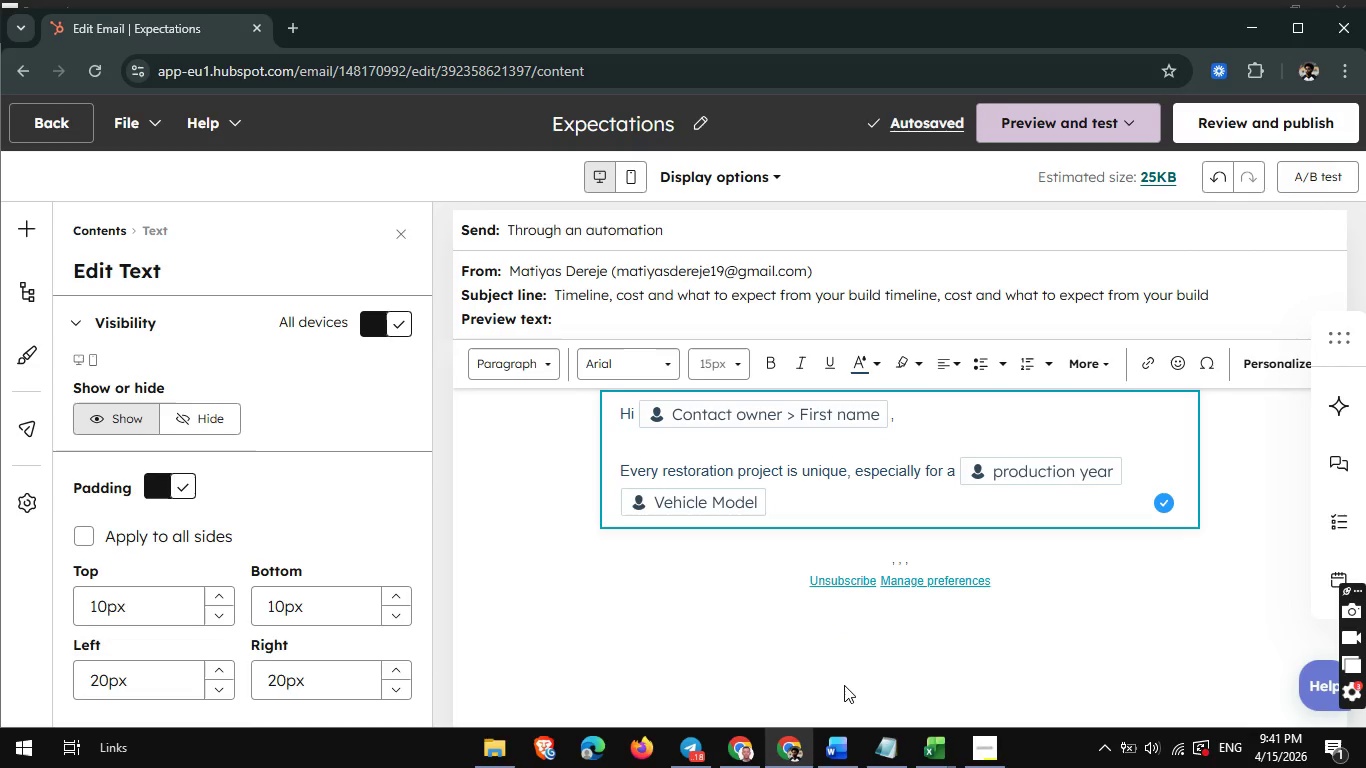 
wait(9.44)
 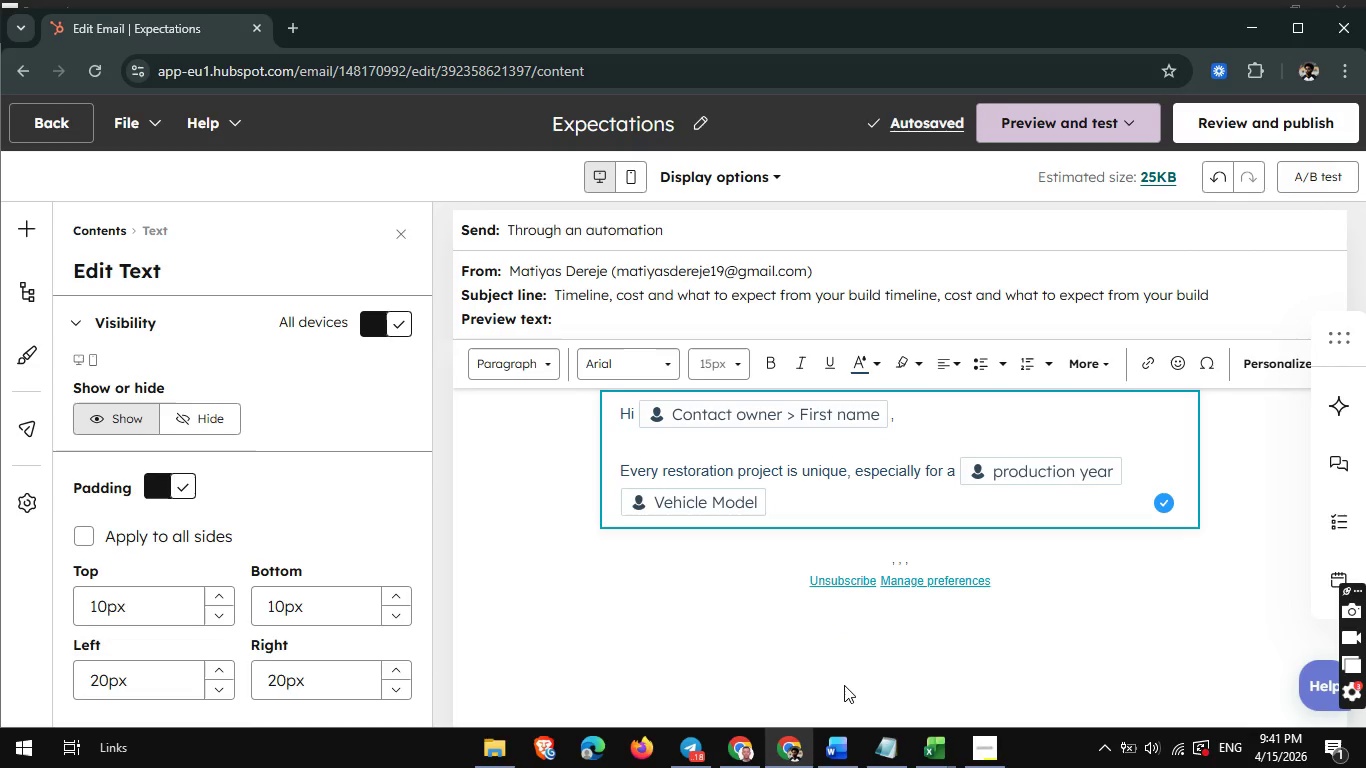 
key(Period)
 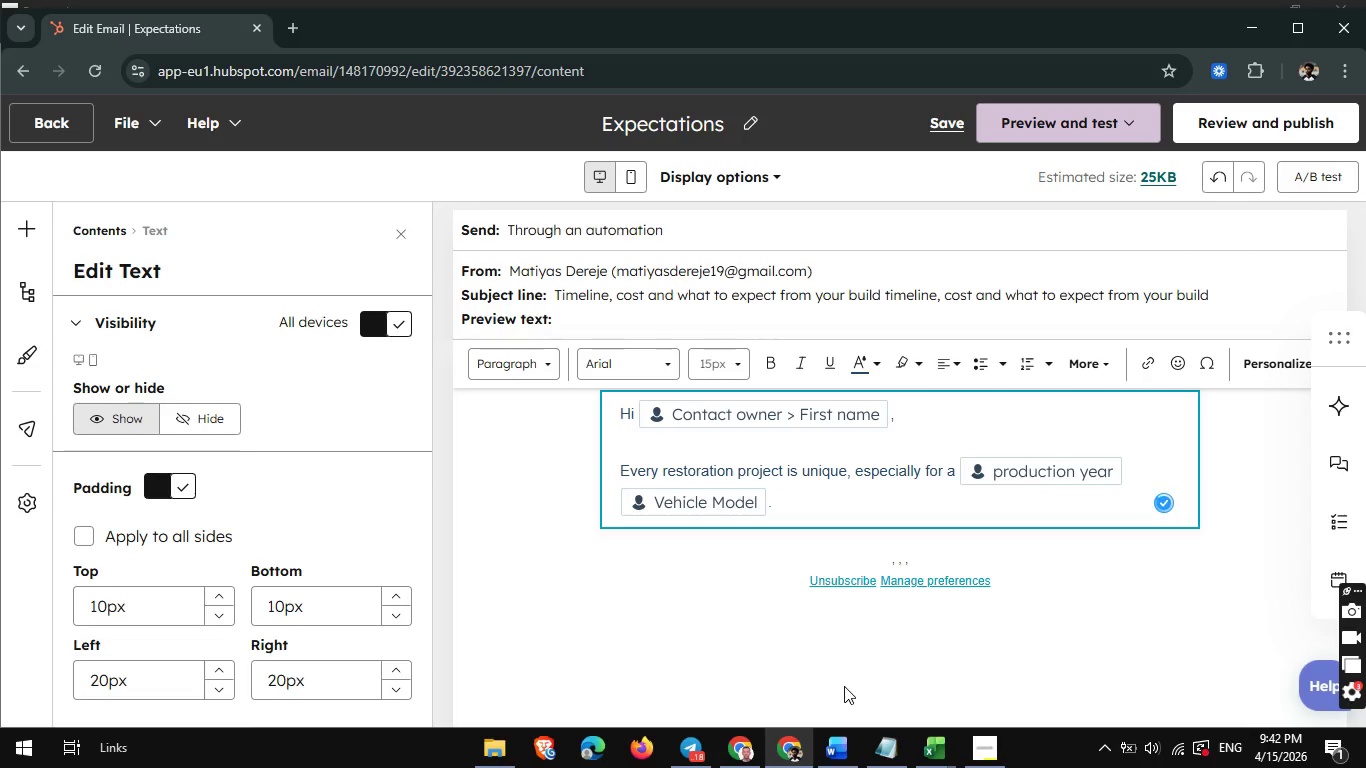 
key(Enter)
 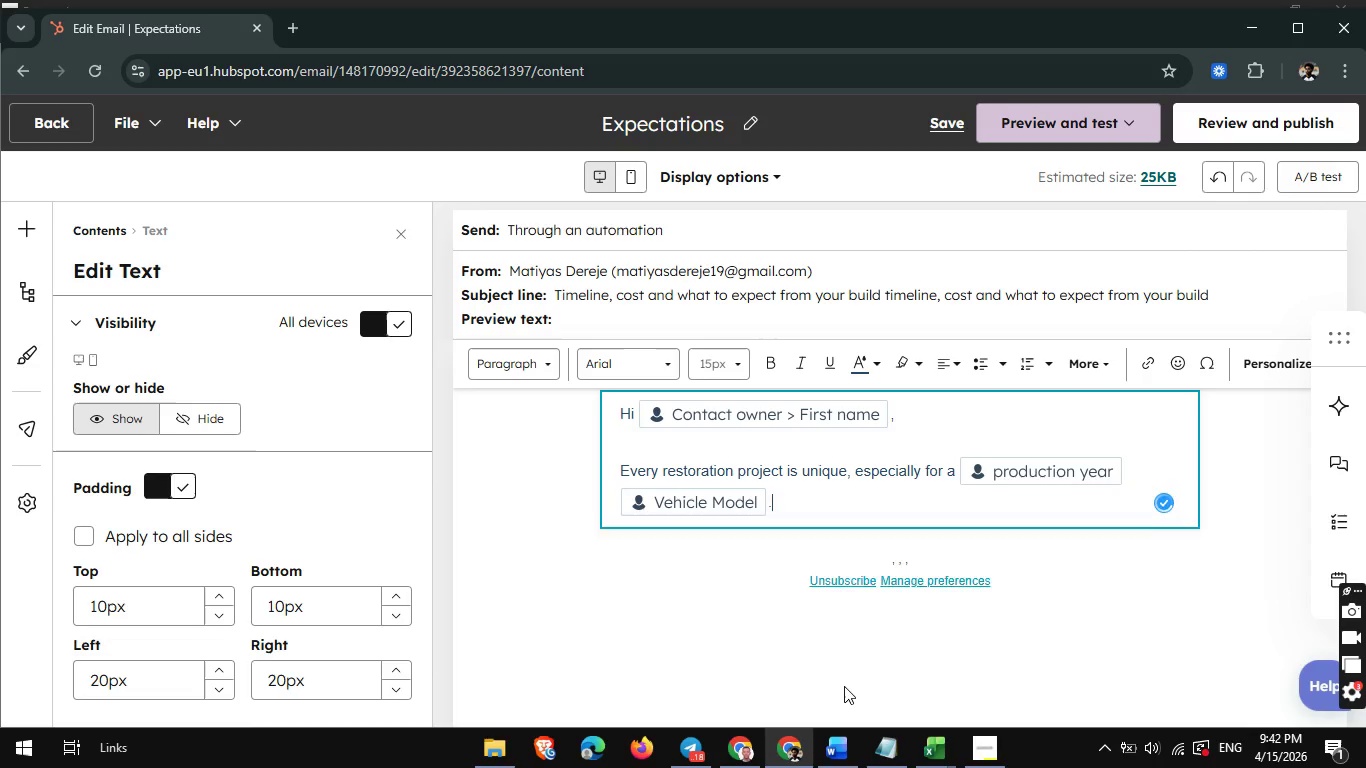 
key(Enter)
 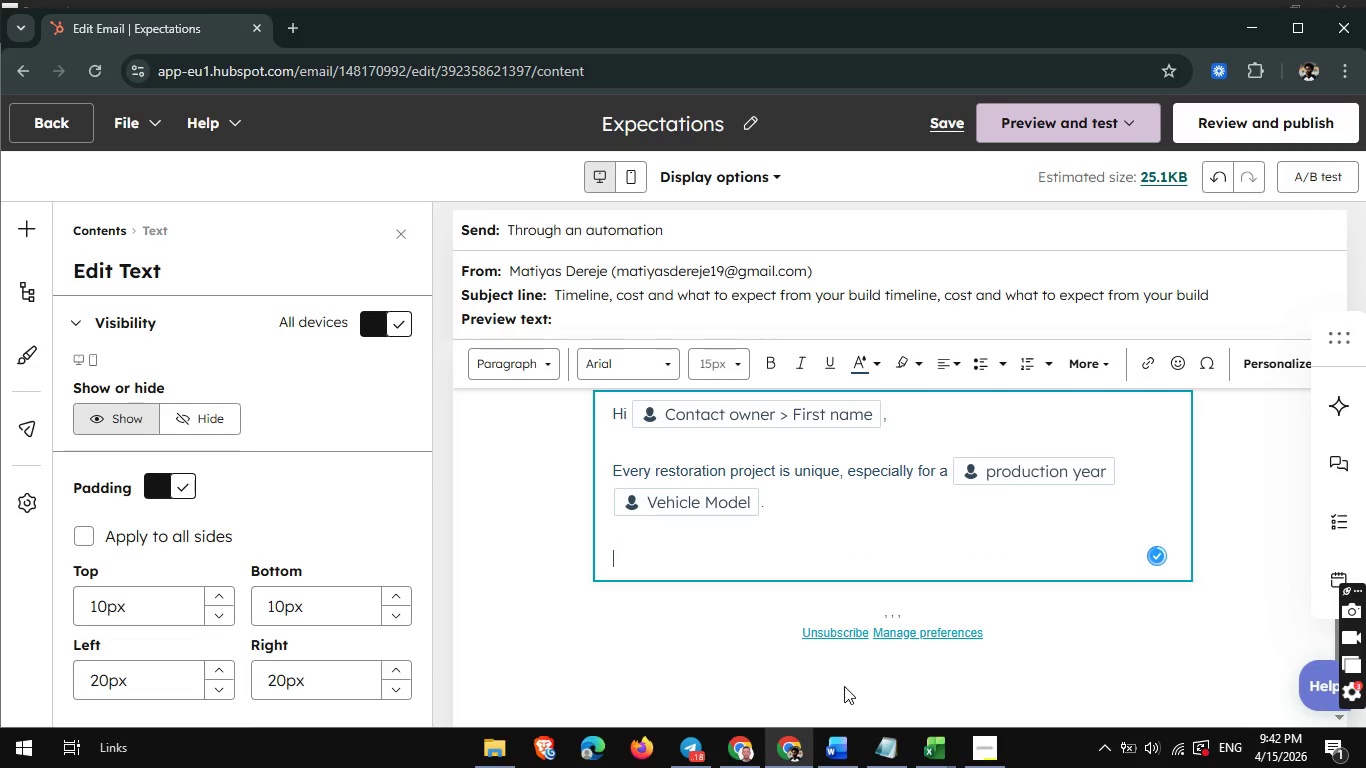 
type(Depending on your goals )
 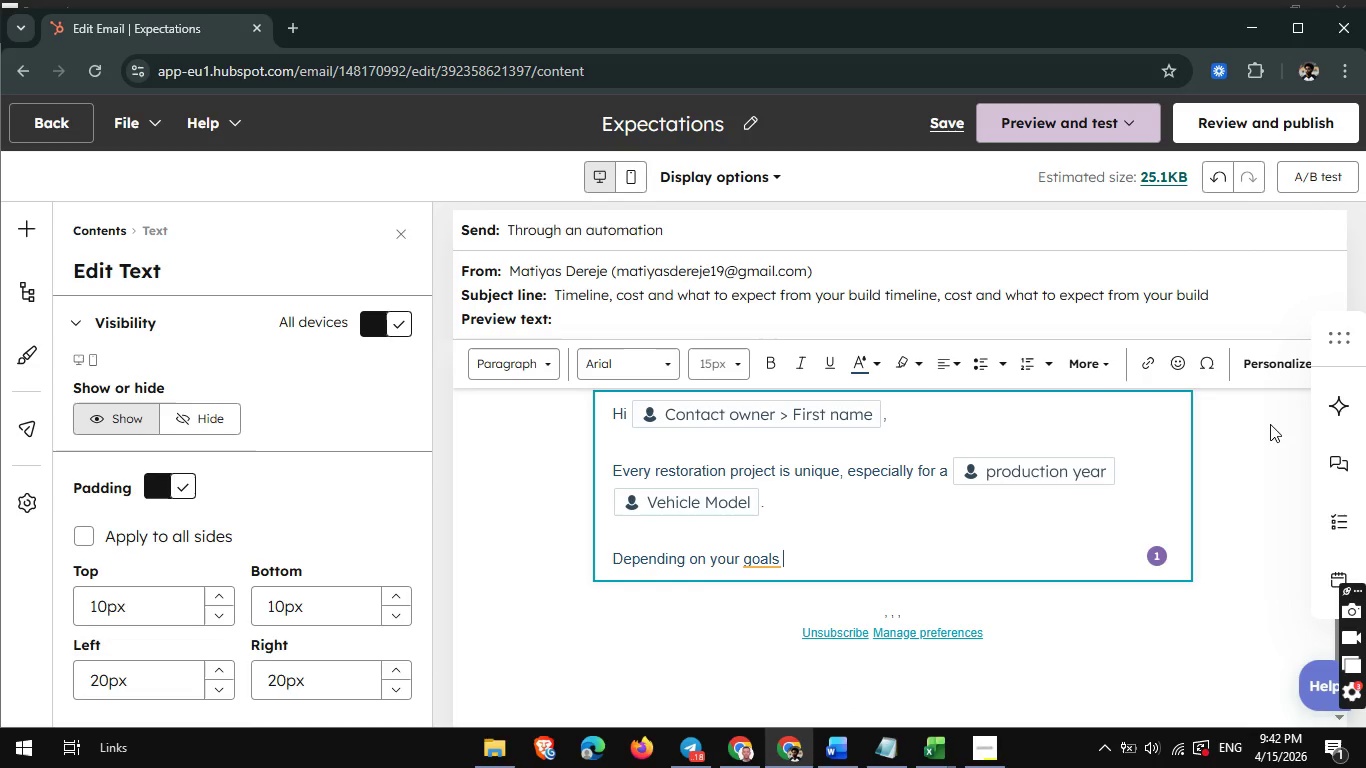 
left_click([1269, 368])
 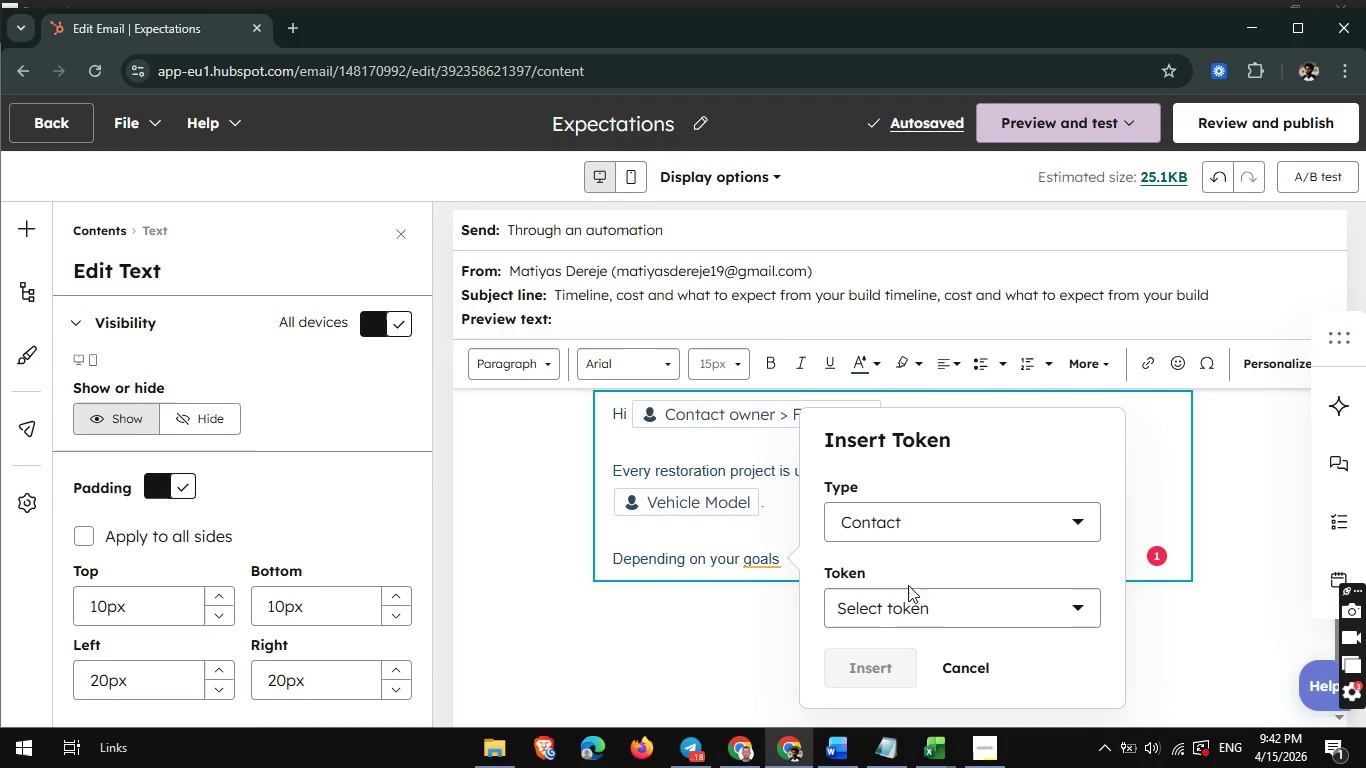 
left_click([899, 594])
 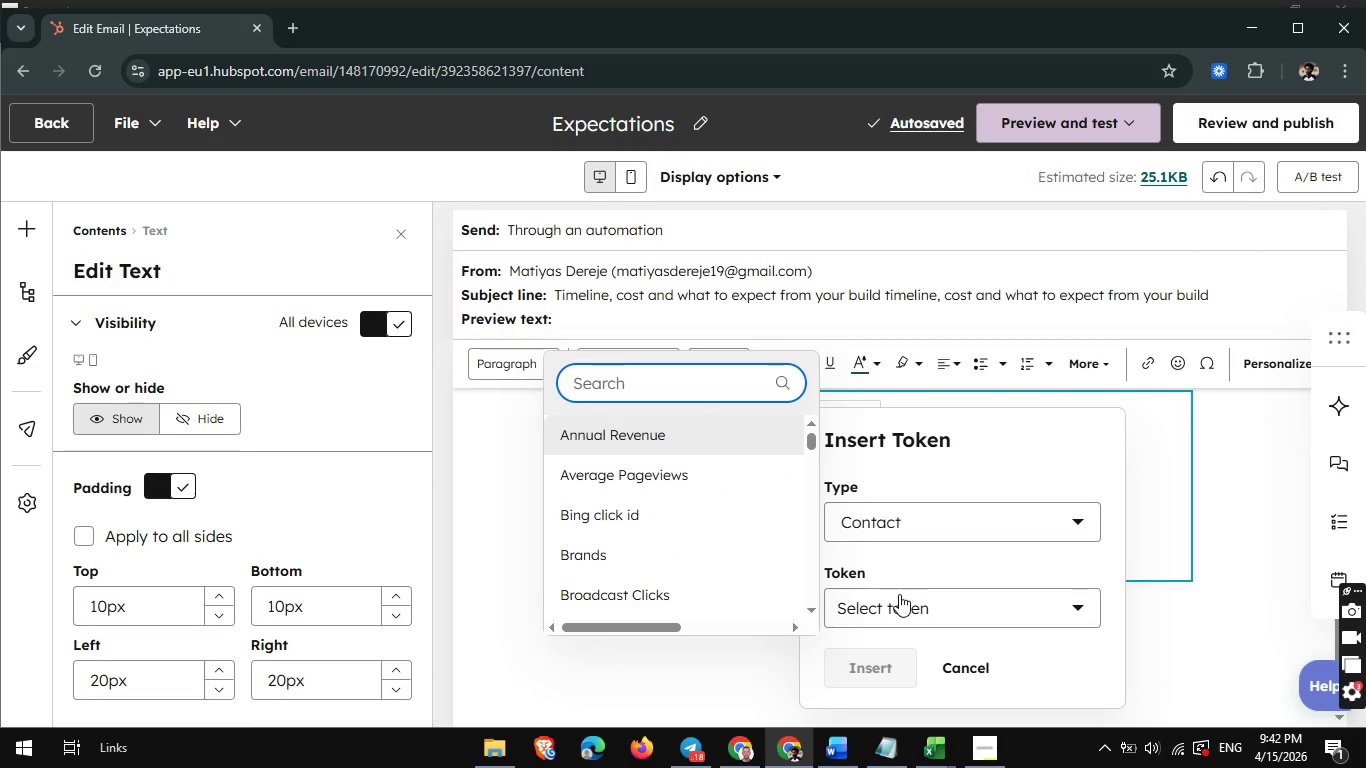 
type(res)
 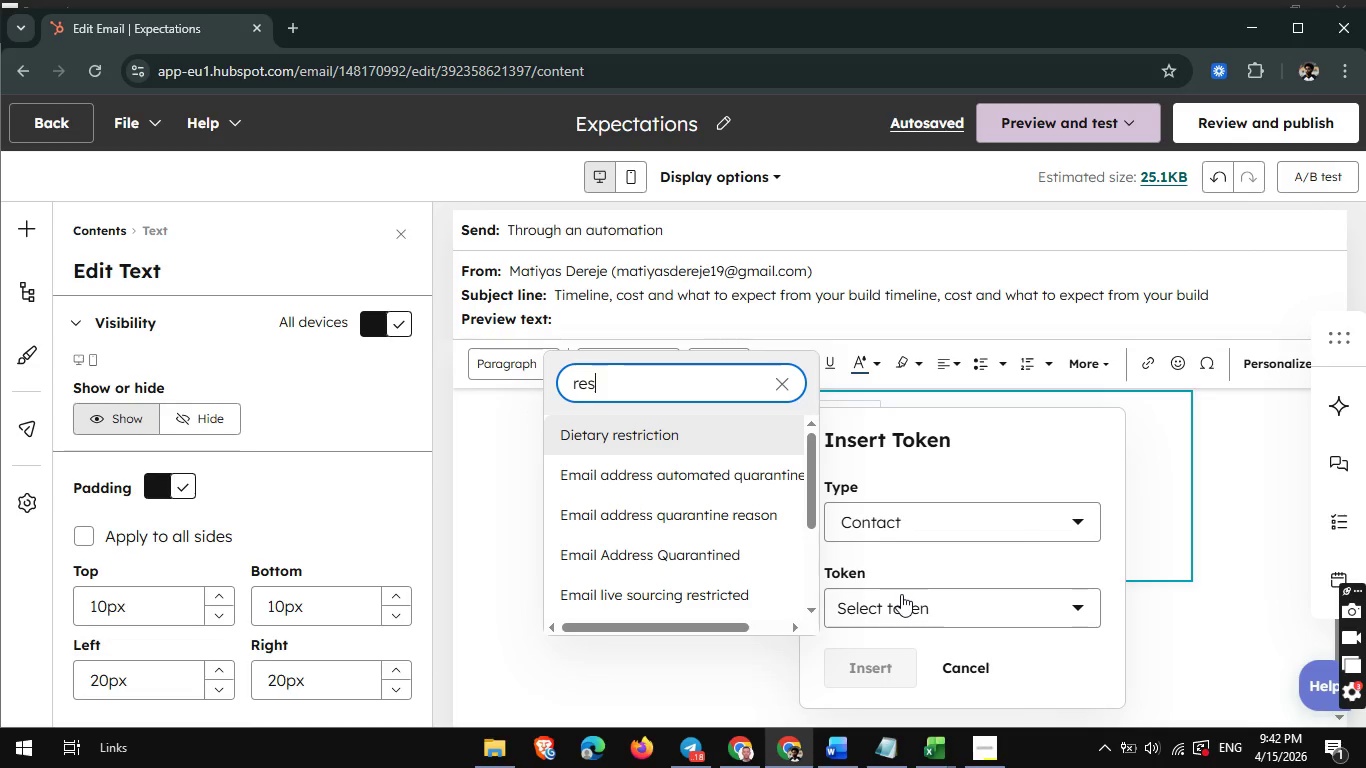 
key(T)
 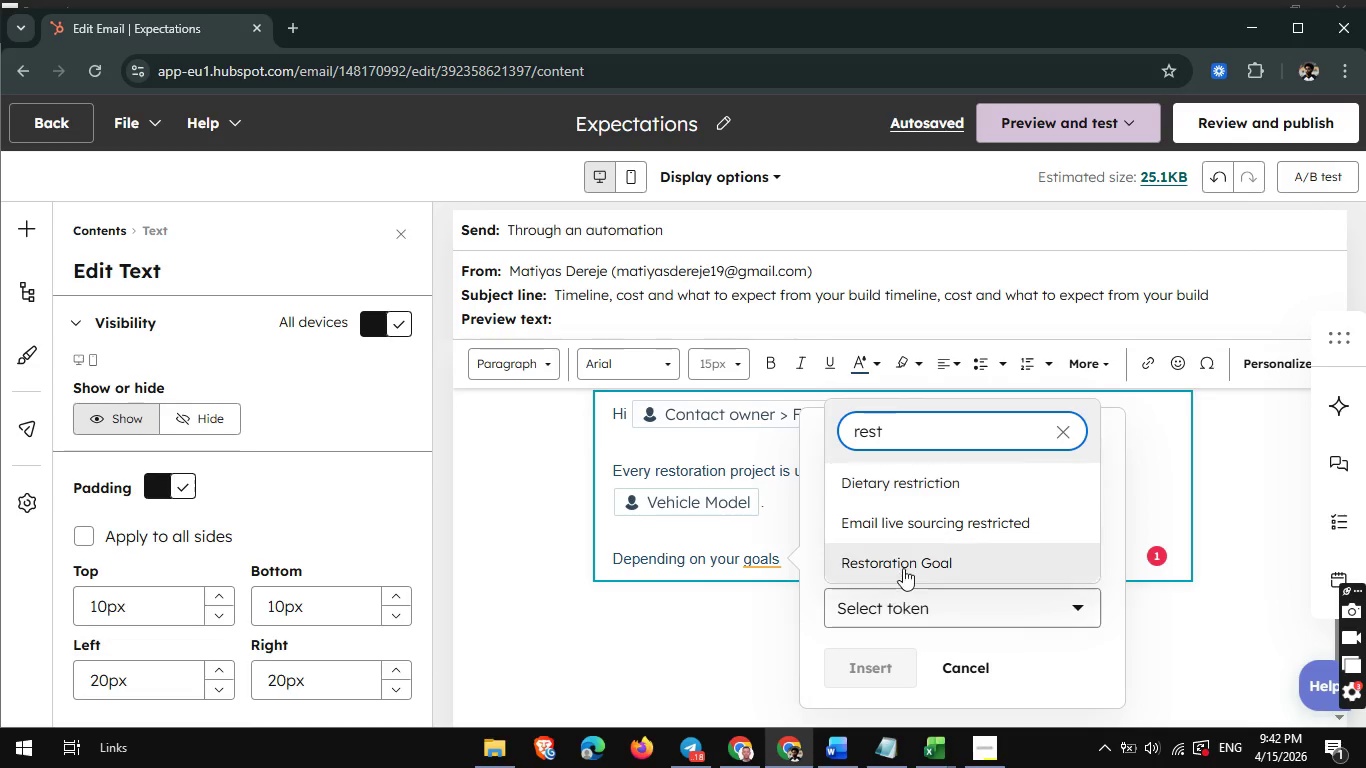 
left_click([904, 565])
 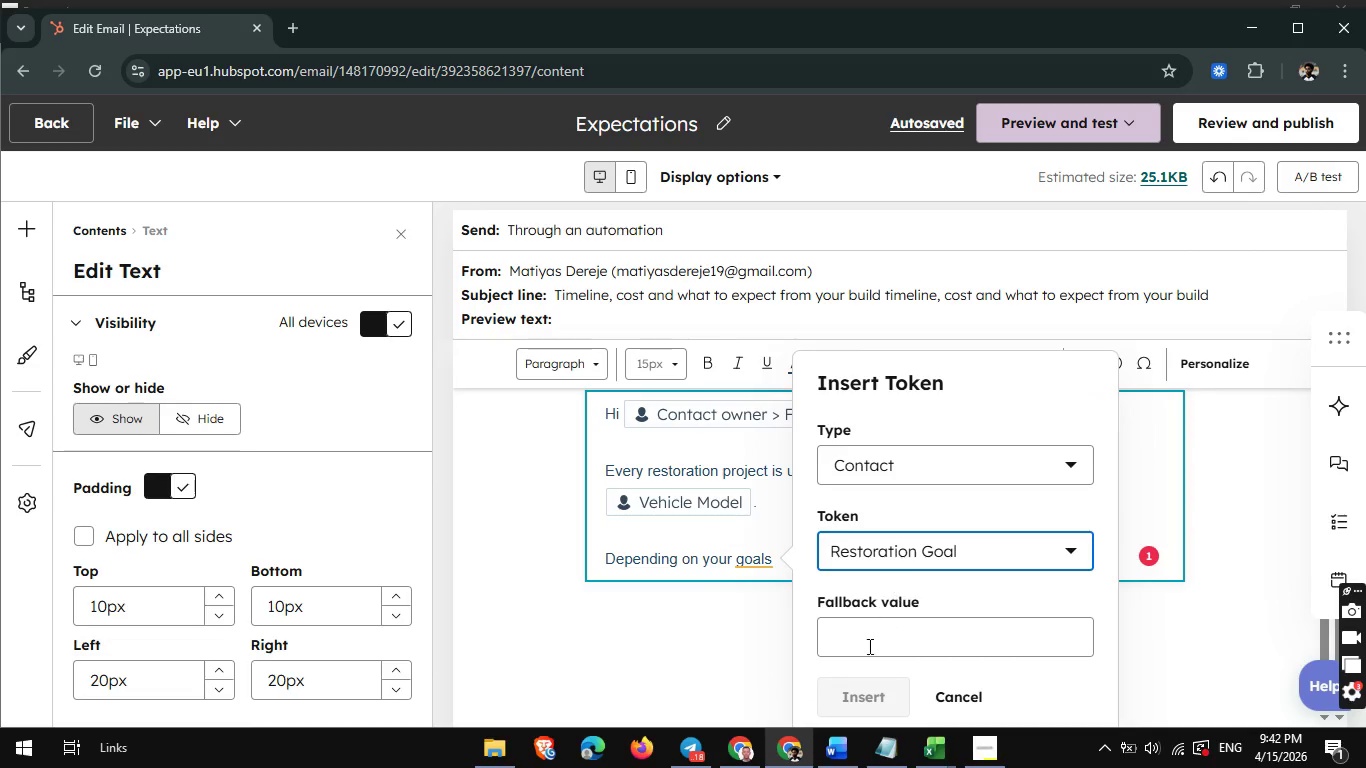 
left_click([863, 653])
 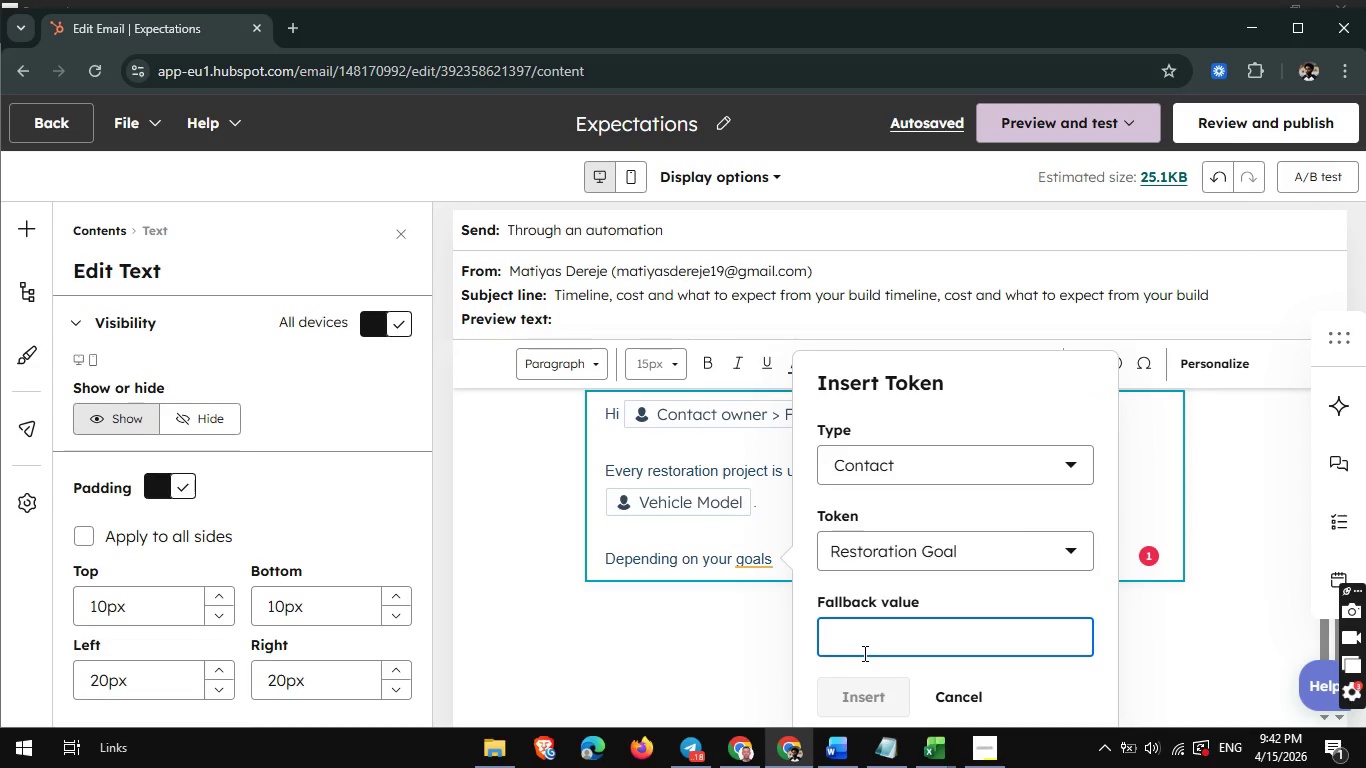 
type({{ contact.resot)
key(Backspace)
 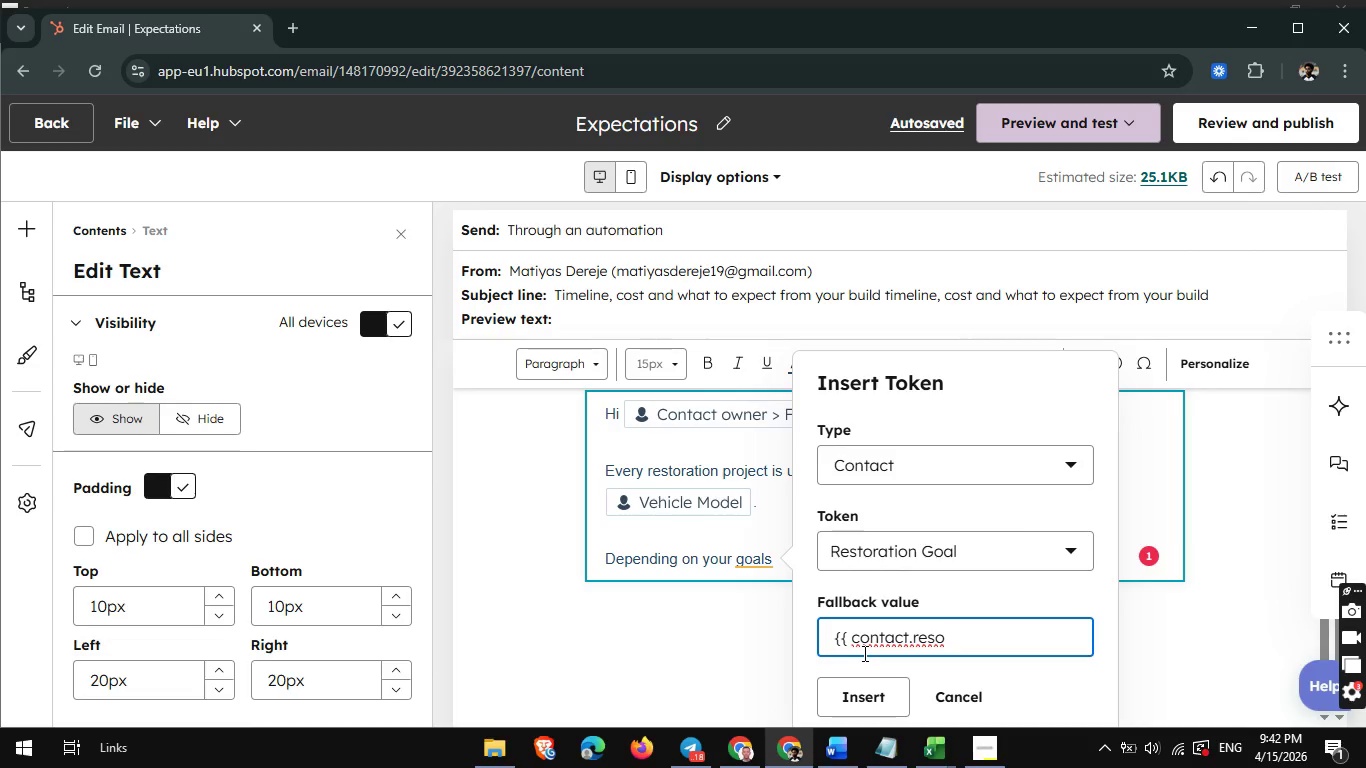 
key(Backspace)
 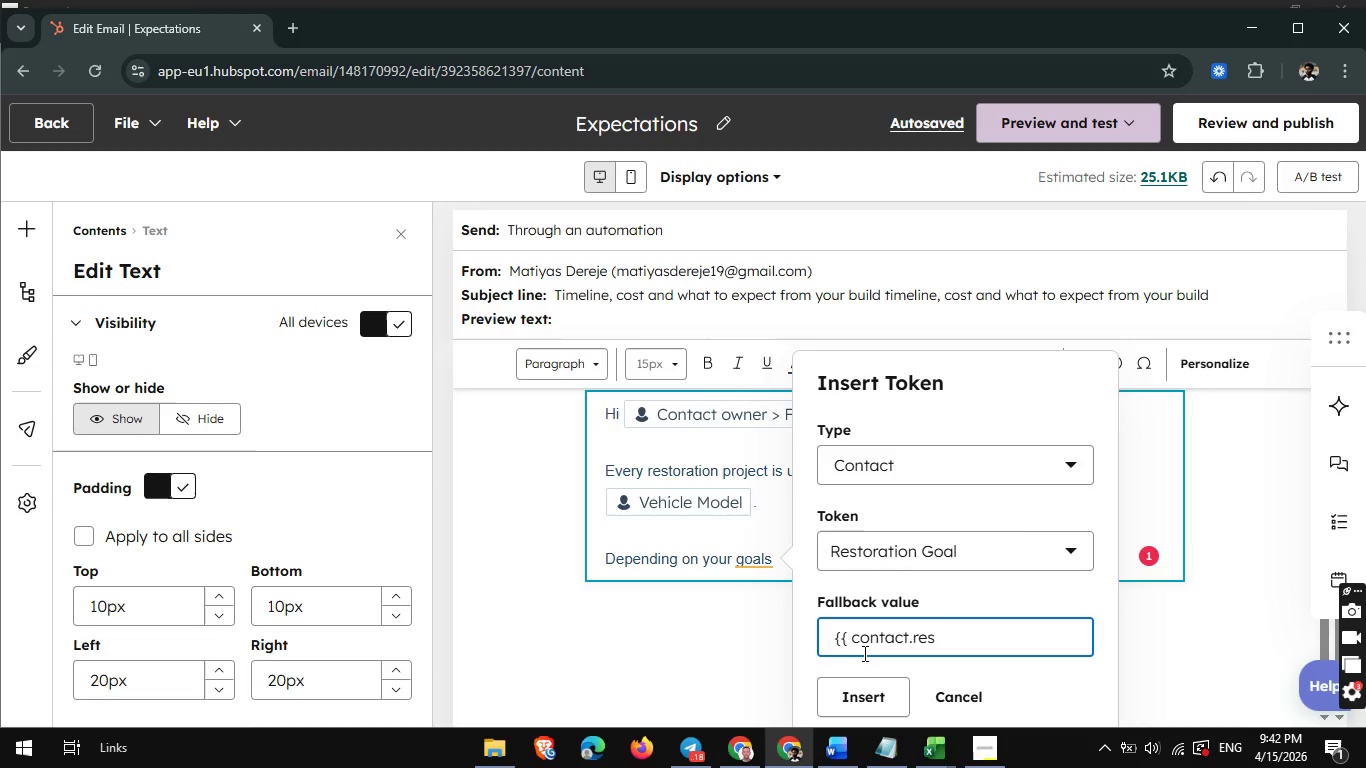 
type(ror)
key(Backspace)
key(Backspace)
key(Backspace)
type(torato)
key(Backspace)
type(ion }})
 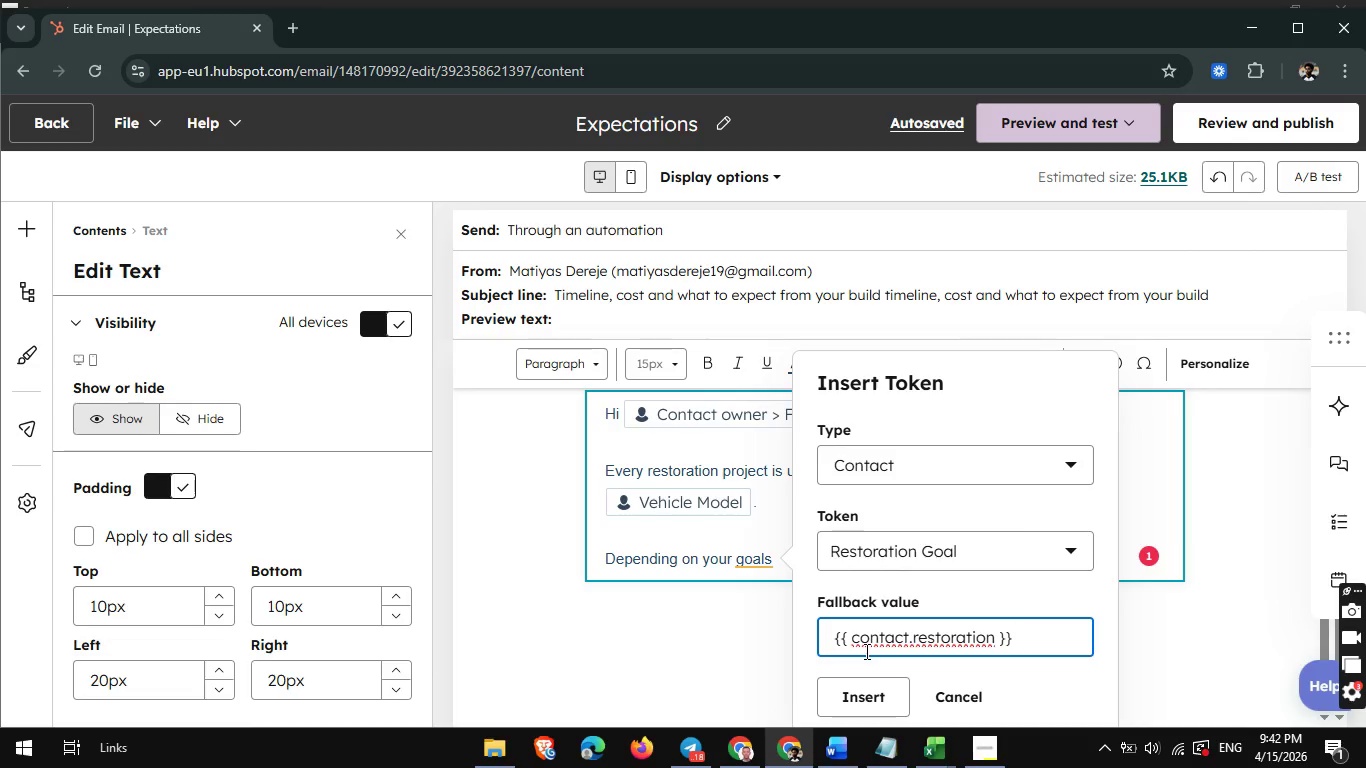 
left_click([823, 695])
 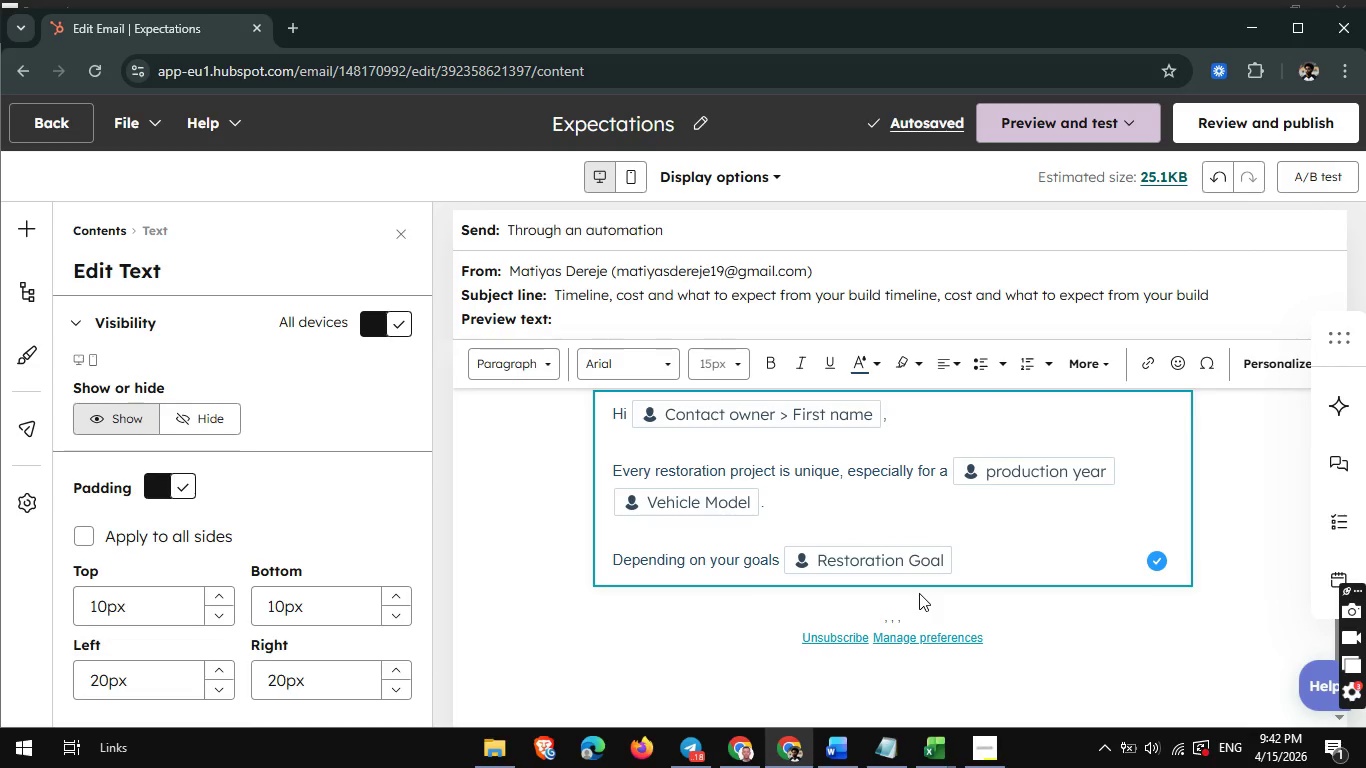 
wait(5.45)
 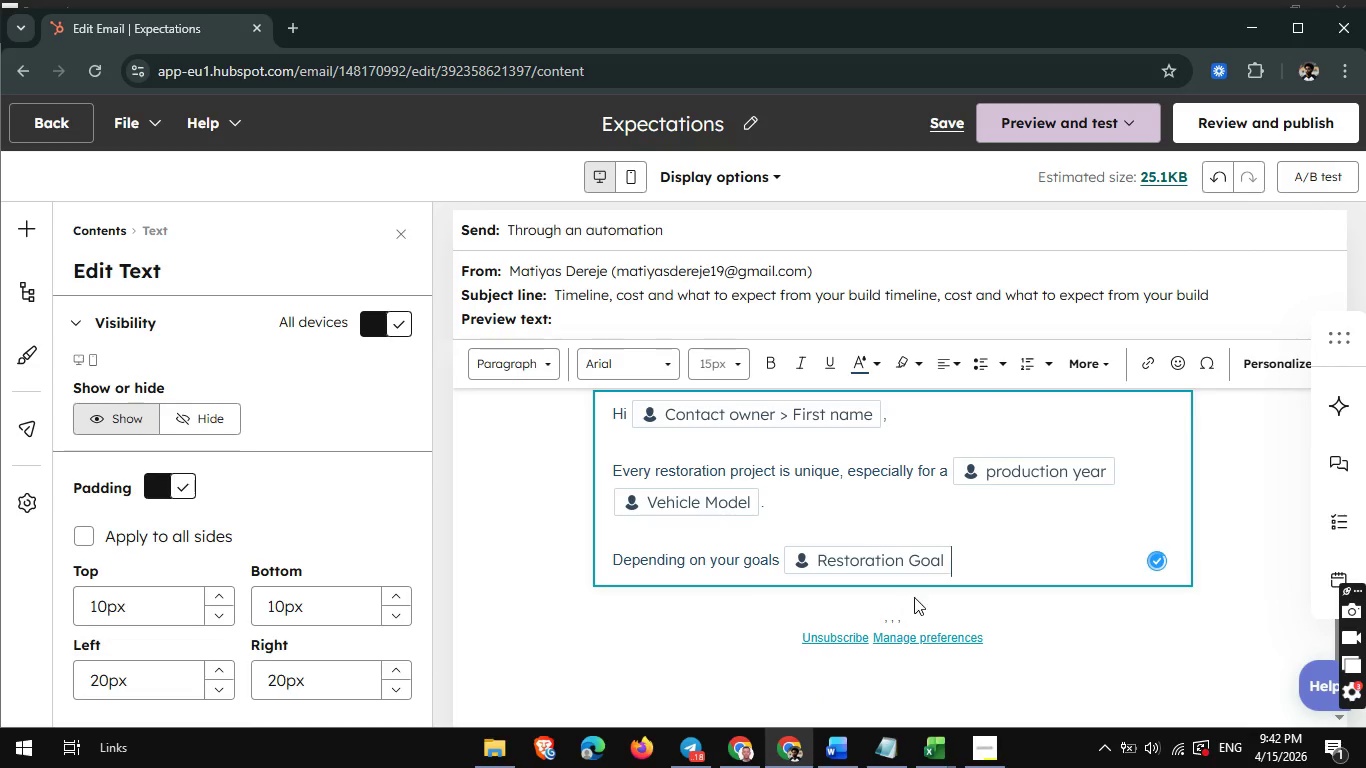 
type(.)
key(Backspace)
type(, projects can take anywher)
 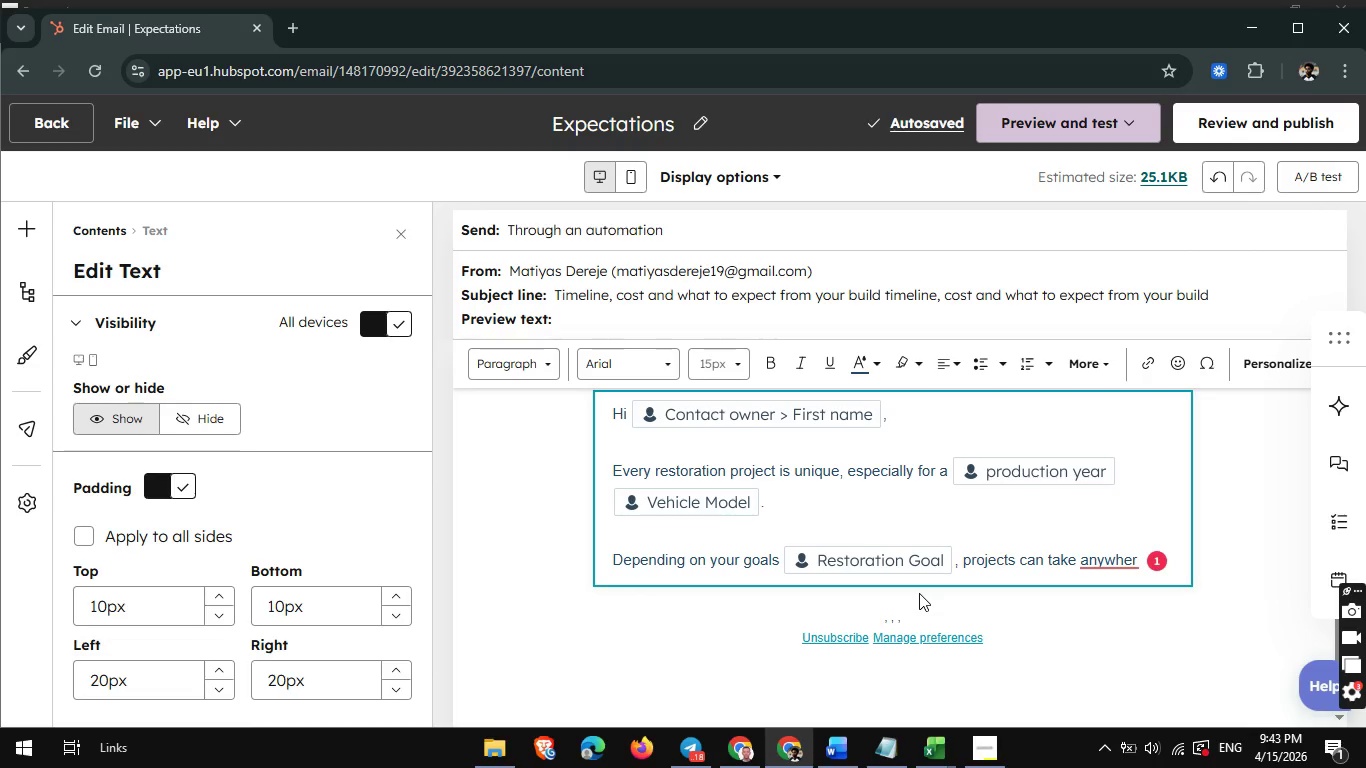 
type(e from a few months to one)
key(Backspace)
key(Backspace)
type(ver a year. )
 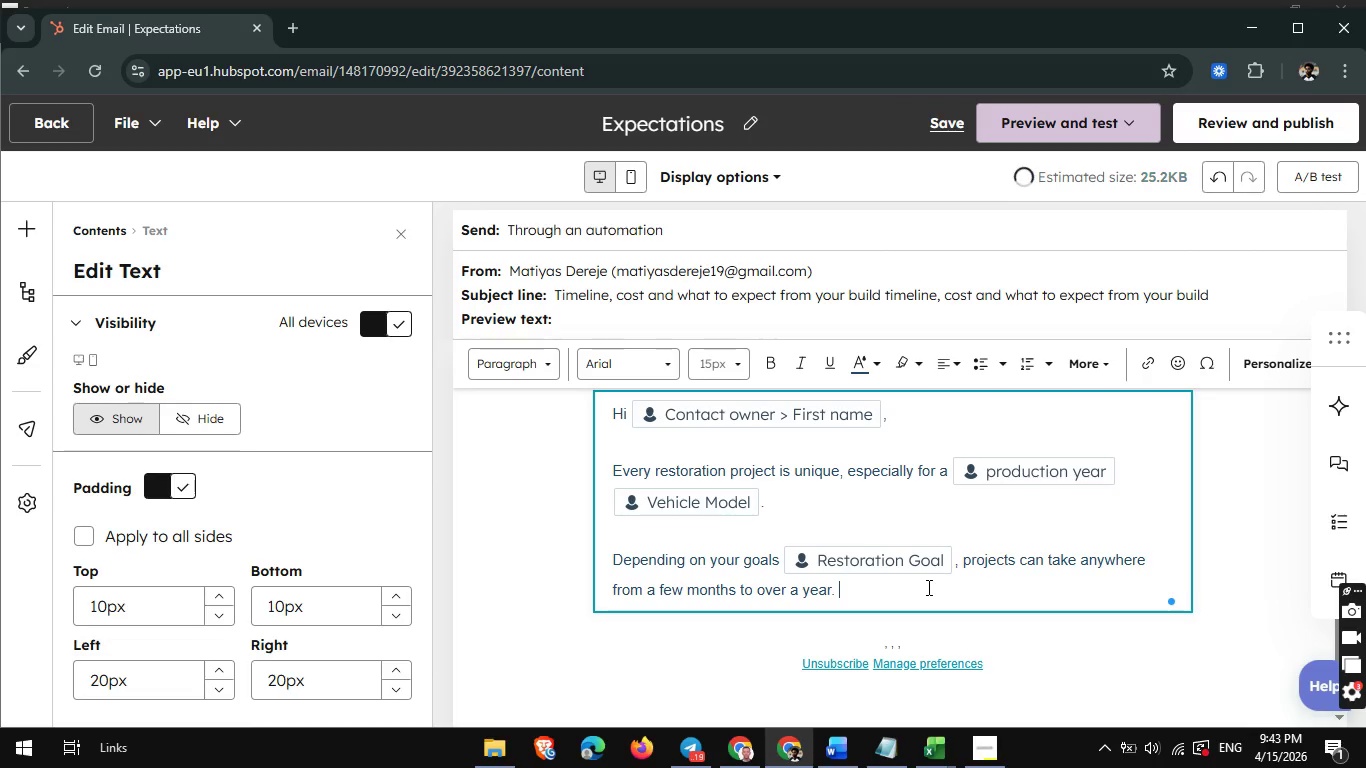 
key(Enter)
 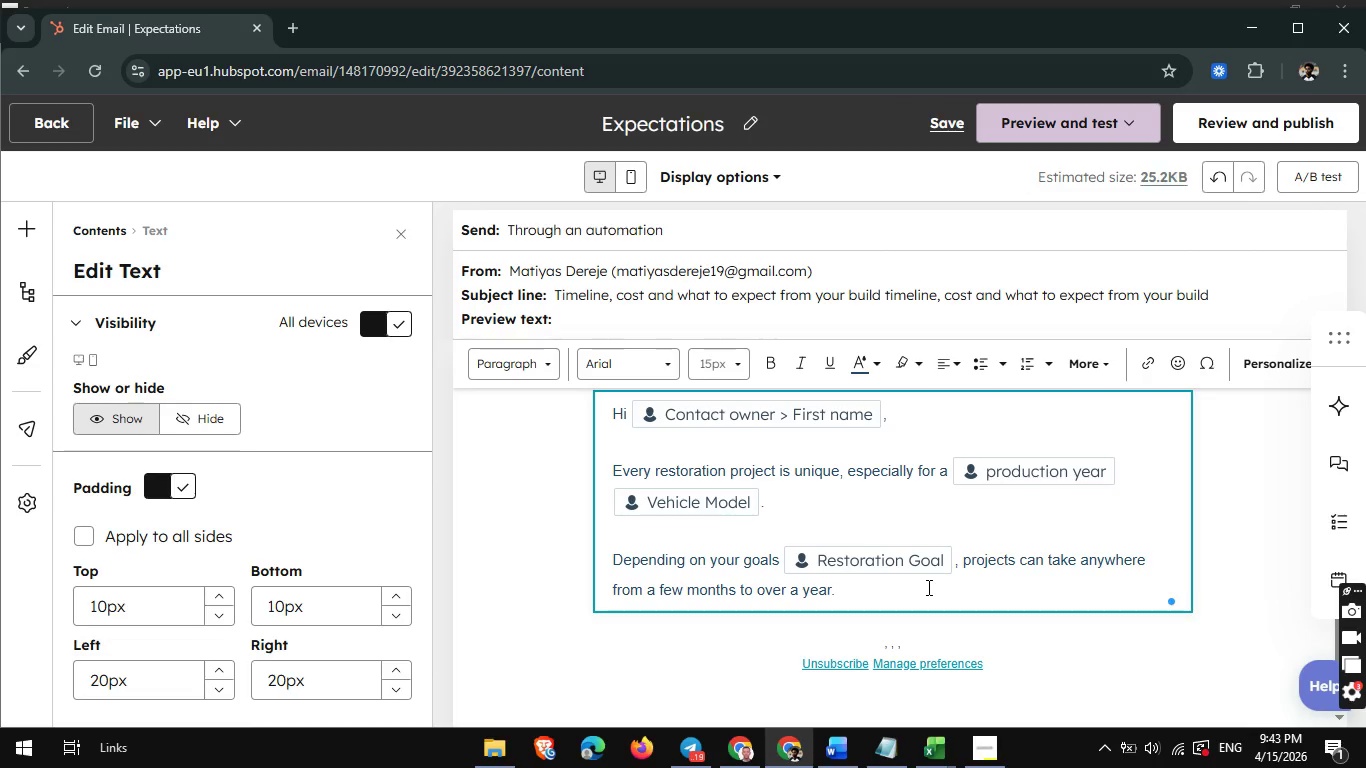 
key(Enter)
 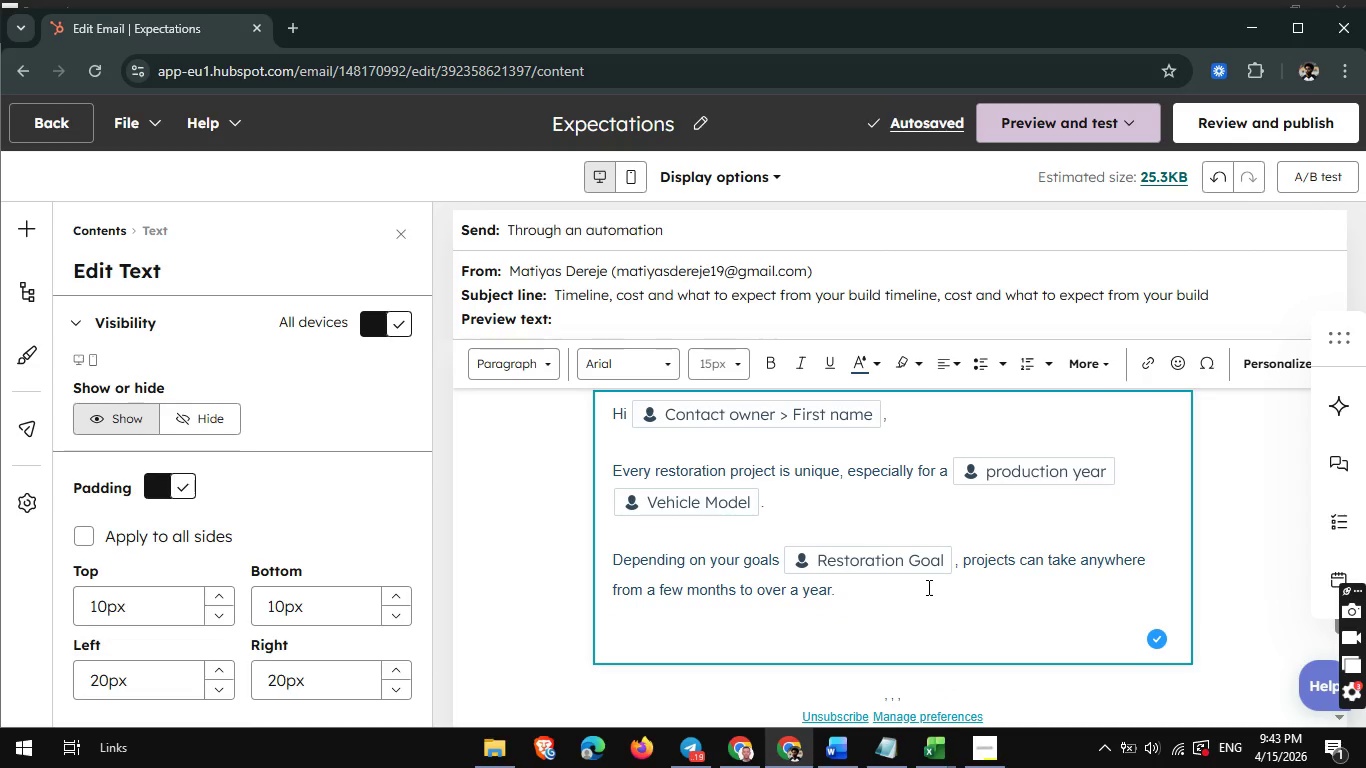 
wait(5.53)
 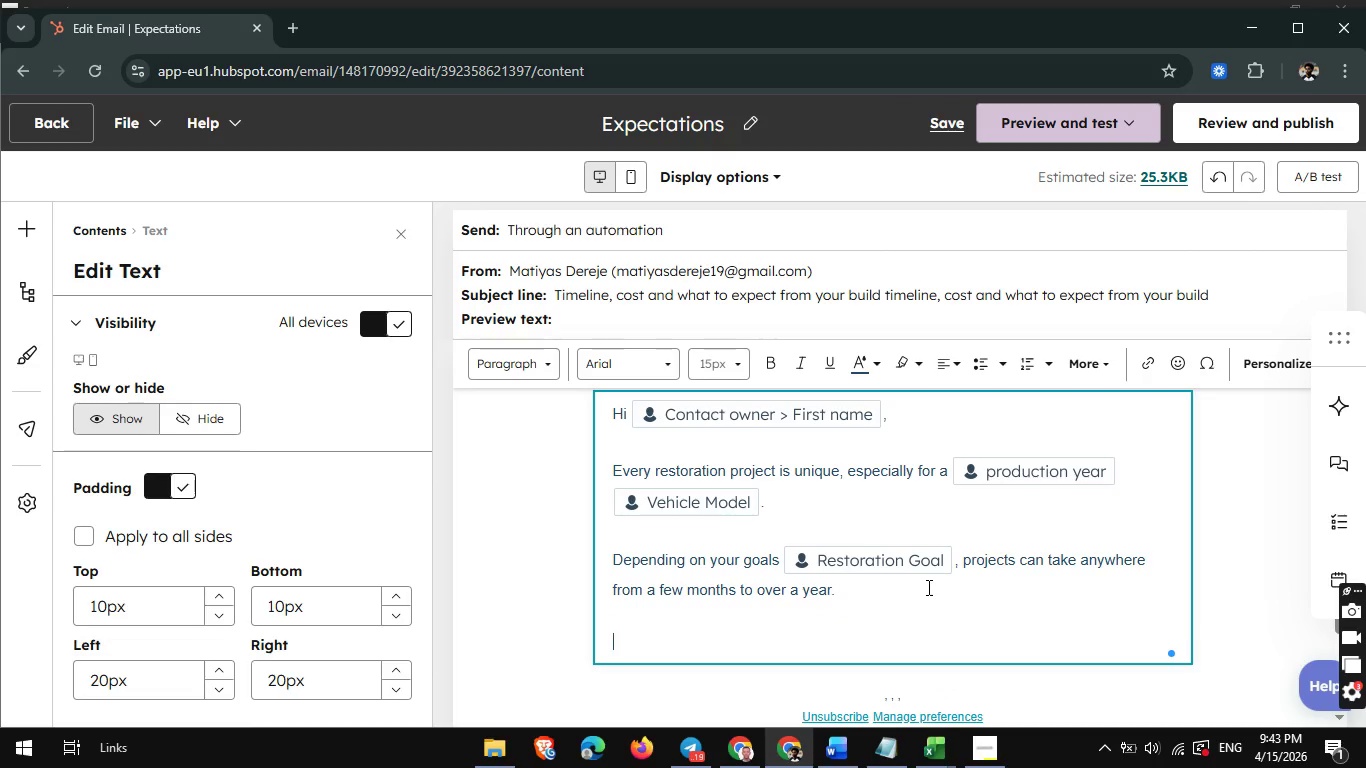 
type(Factors include:)
 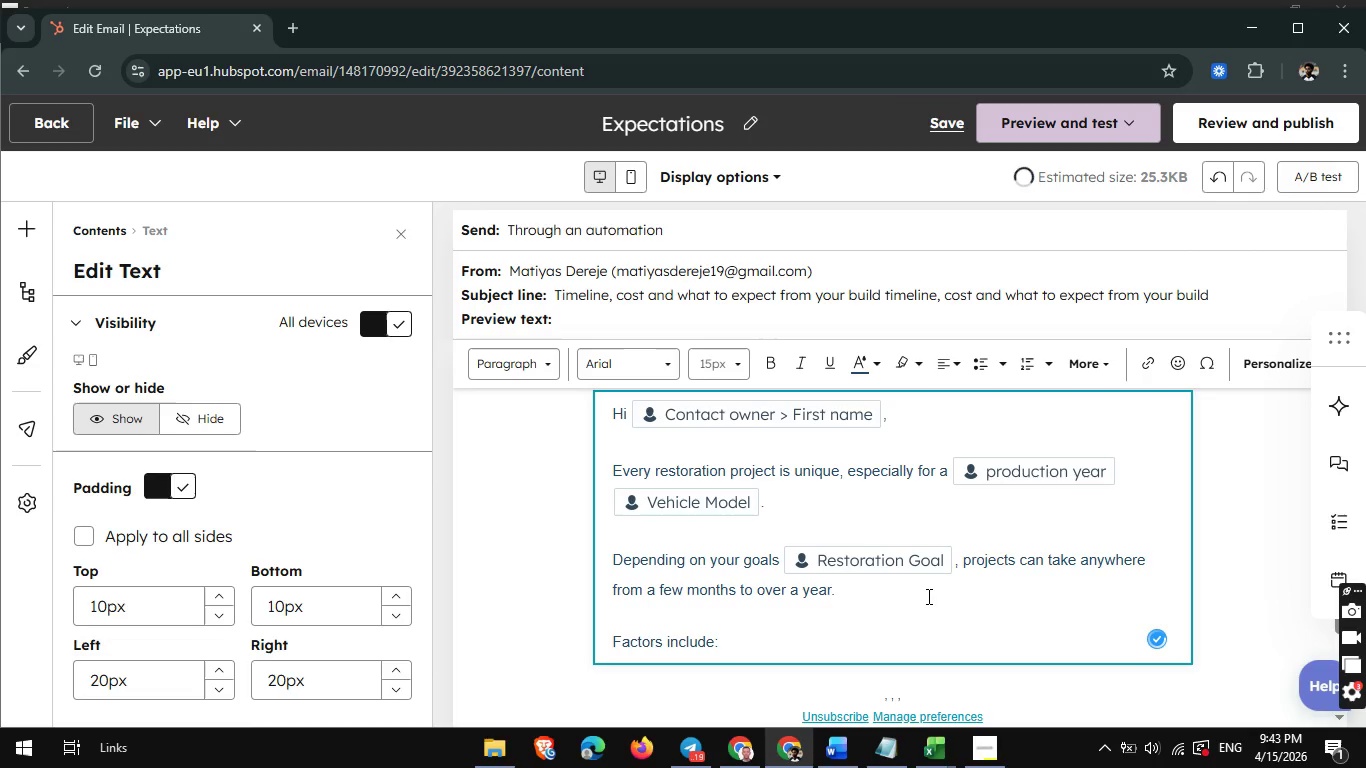 
key(Enter)
 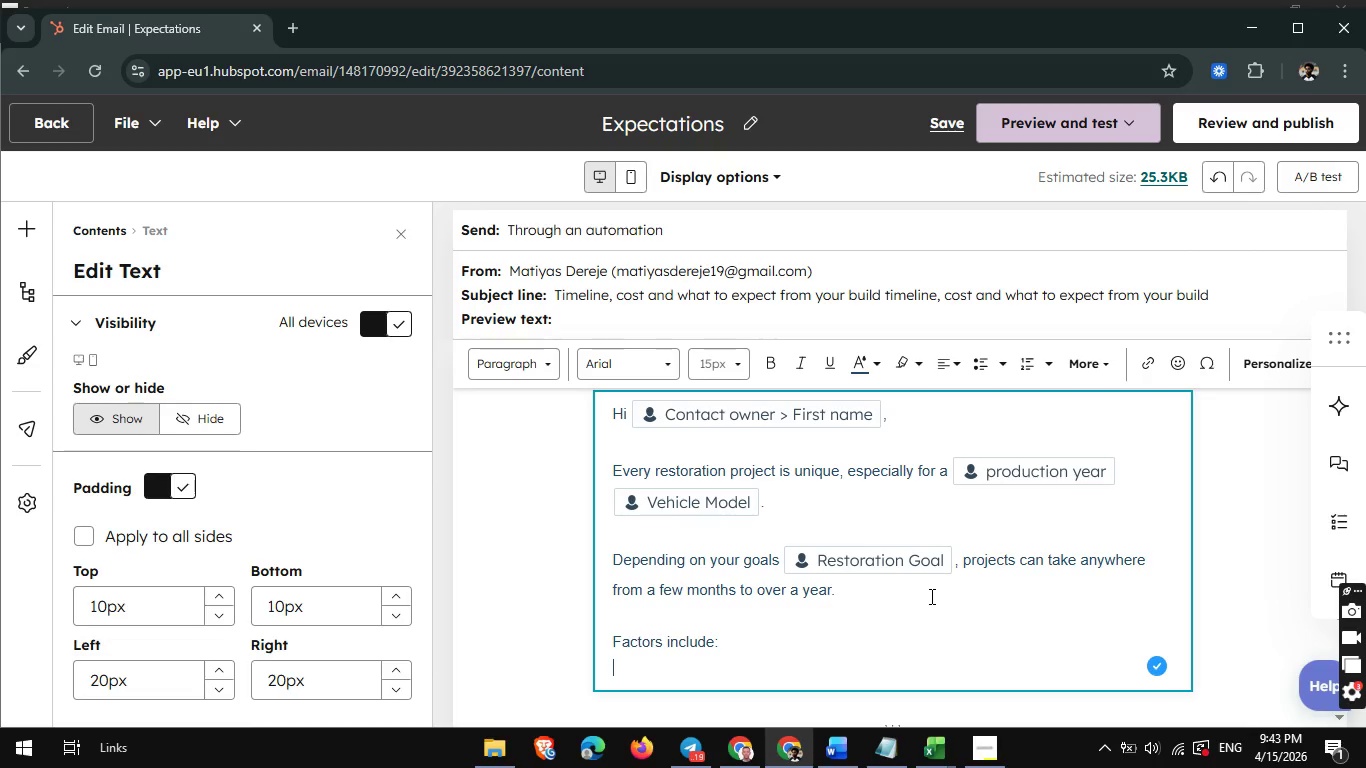 
type(p)
key(Backspace)
type(- Parts availabili)
 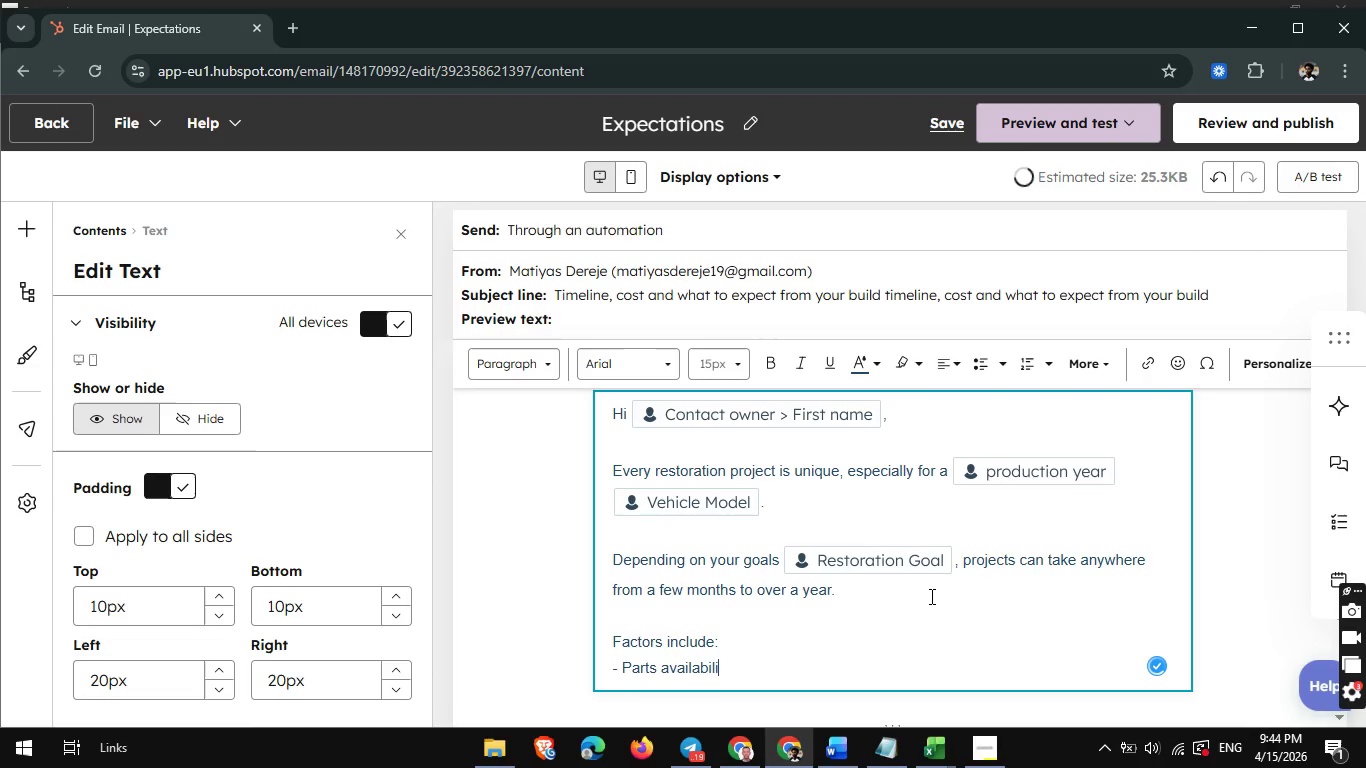 
type(ty)
 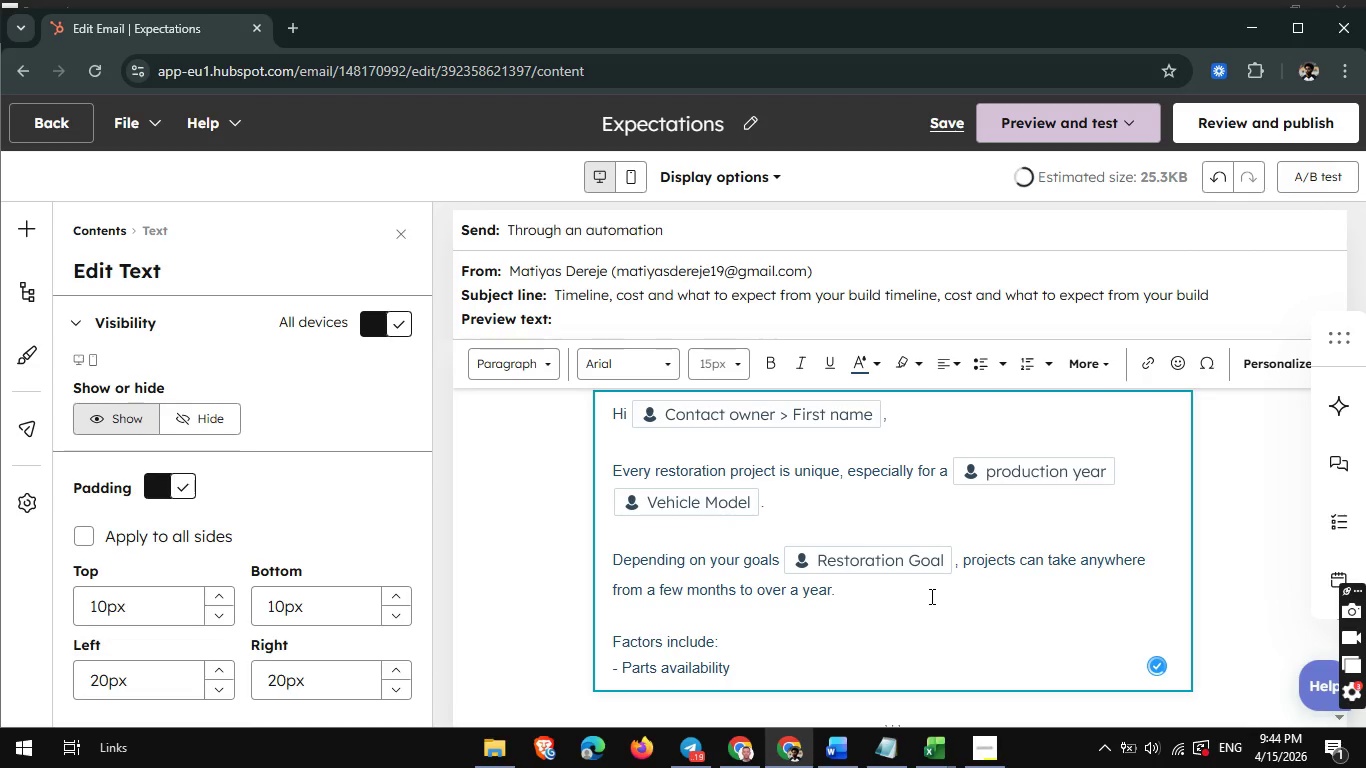 
key(Enter)
 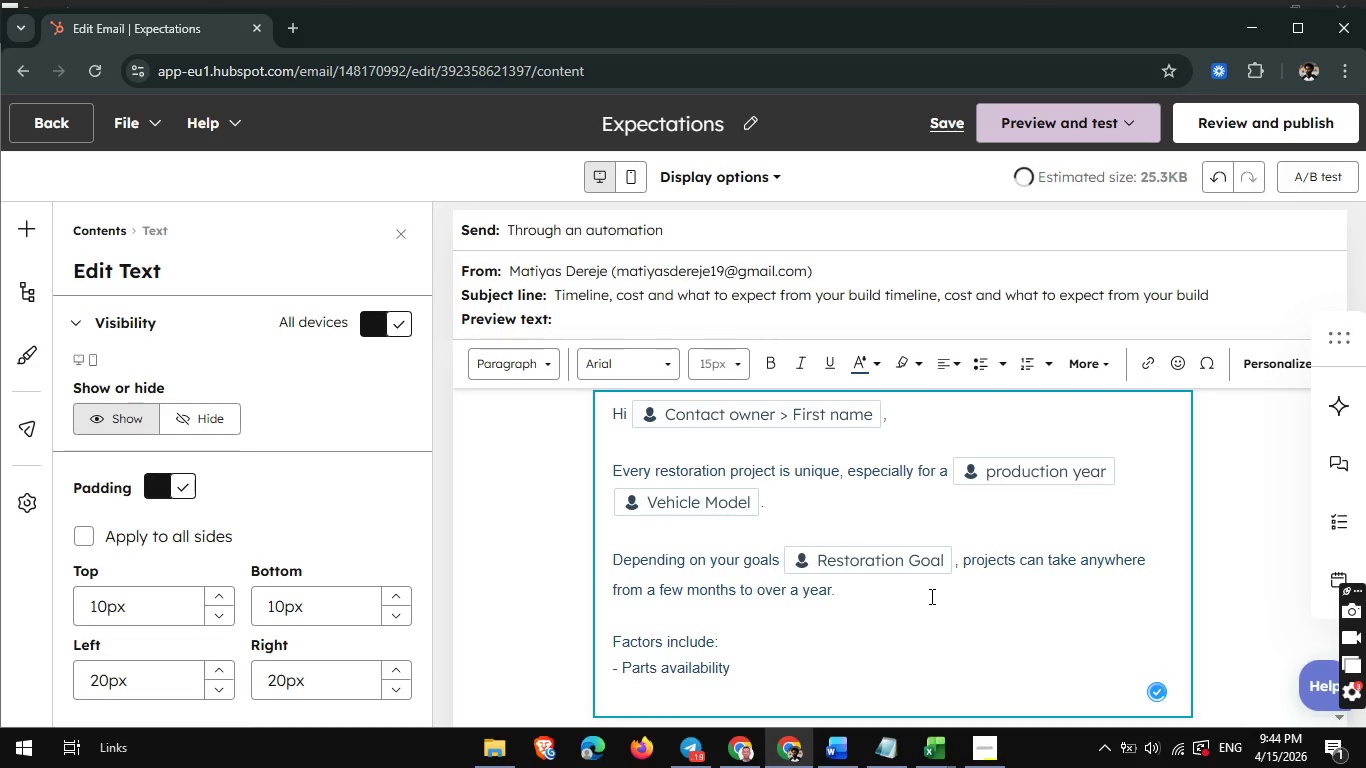 
hold_key(key=ShiftLeft, duration=0.36)
 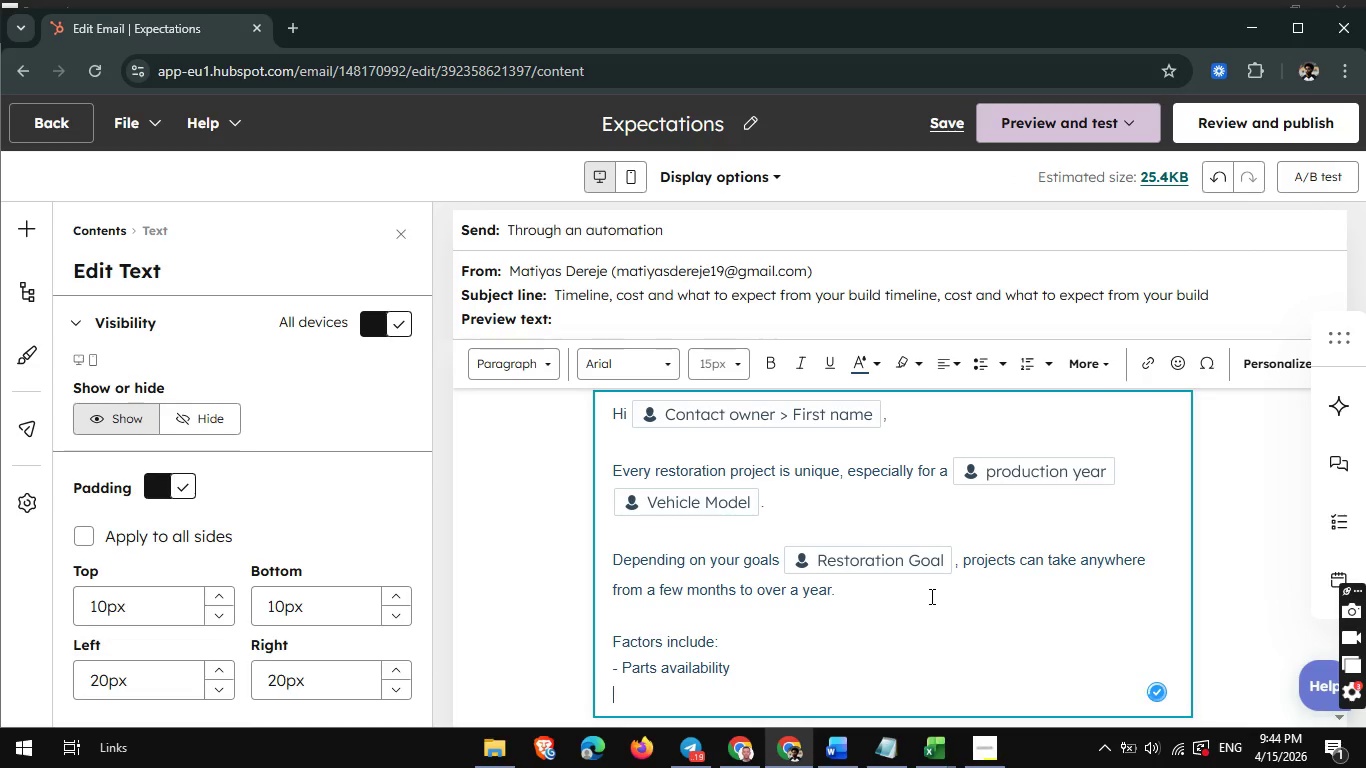 
type(- Favrication work)
 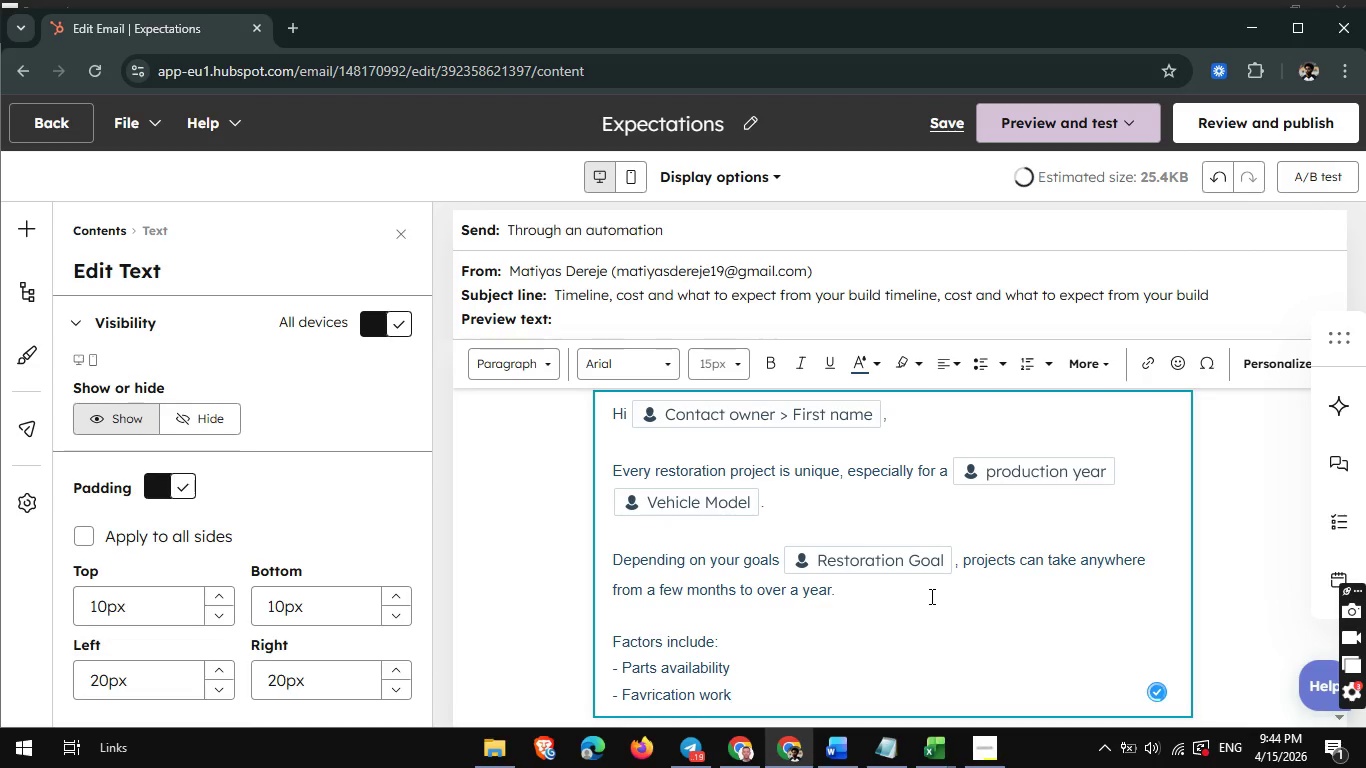 
key(Enter)
 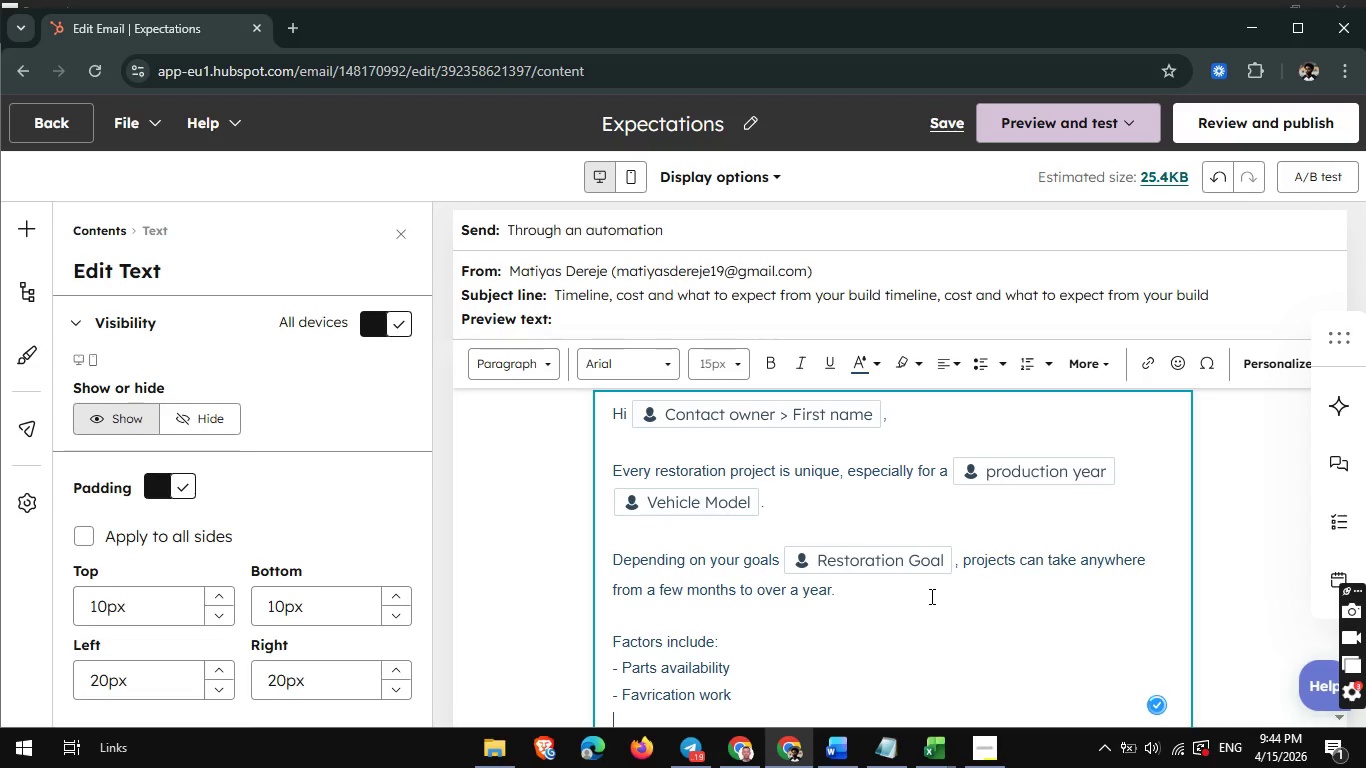 
key(Minus)
 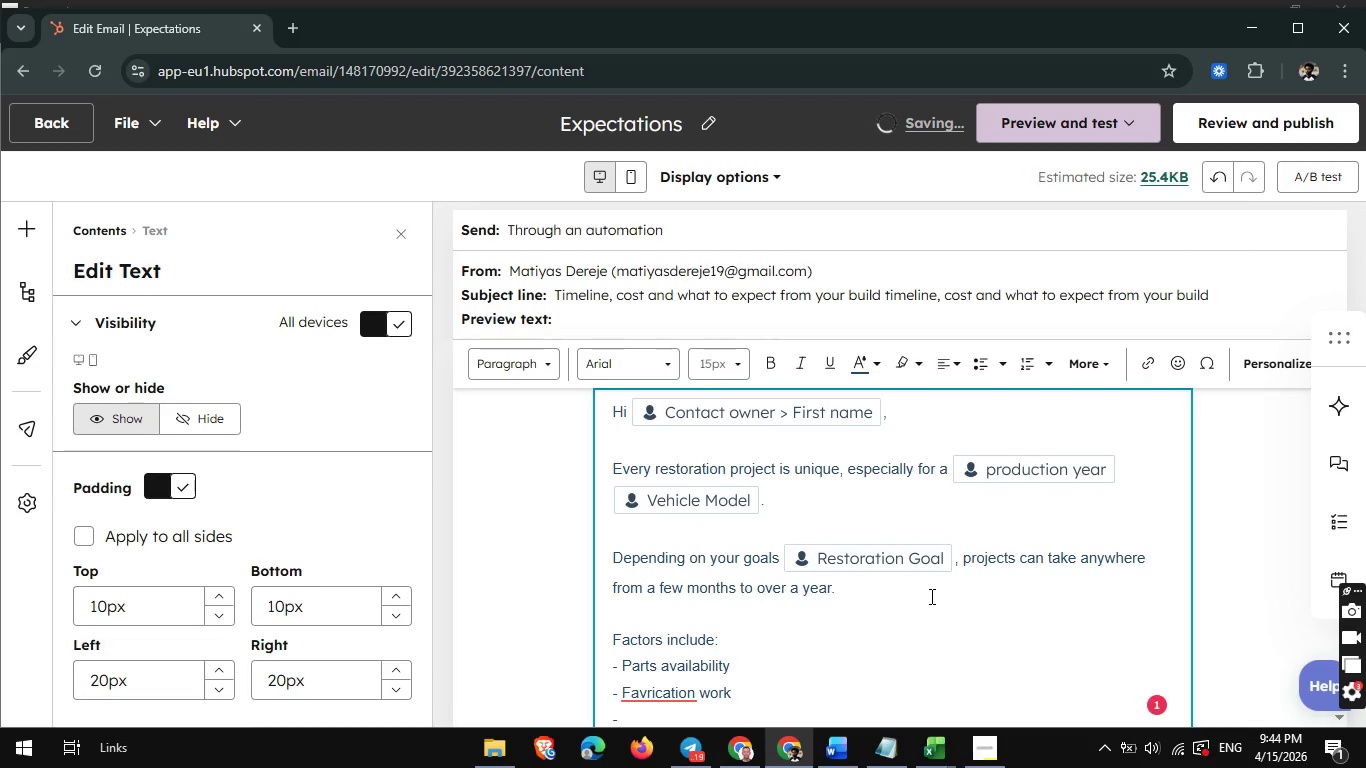 
key(Shift+ShiftLeft)
 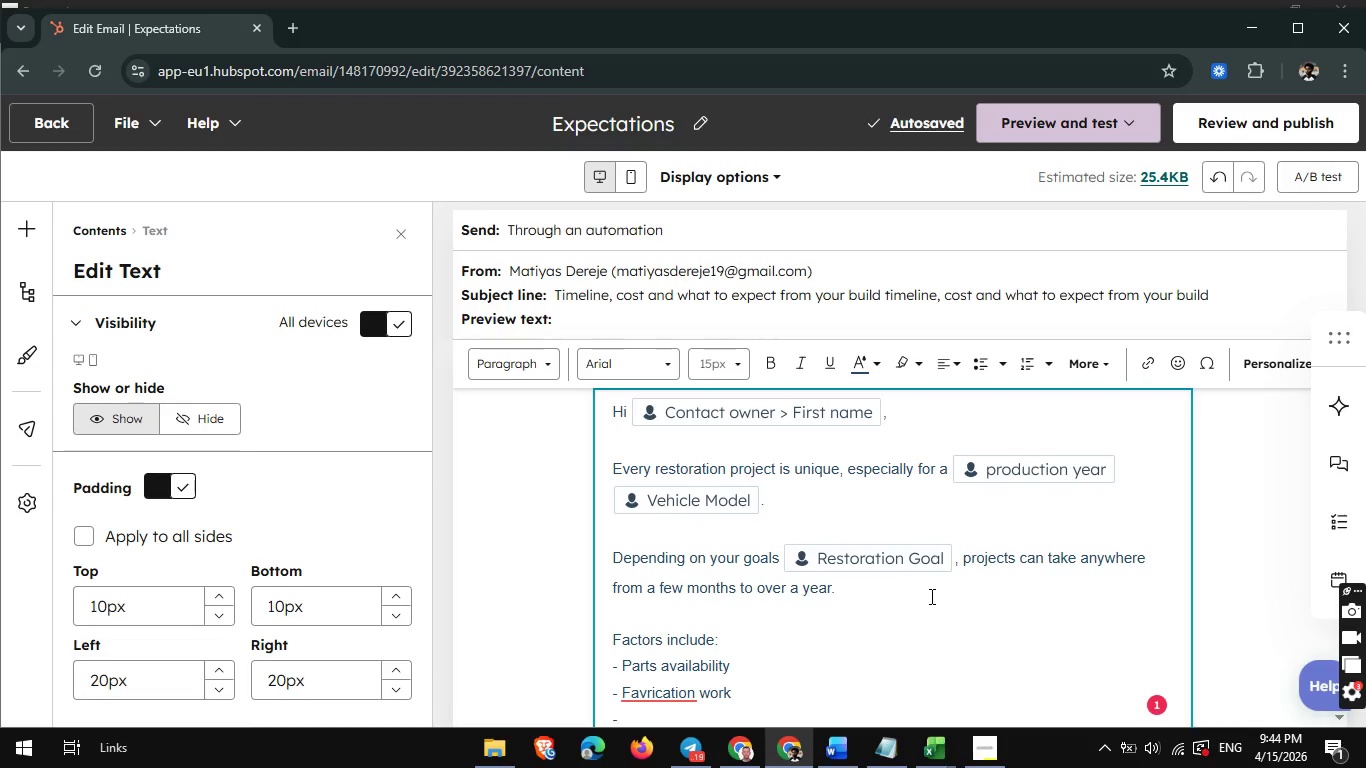 
key(P)
 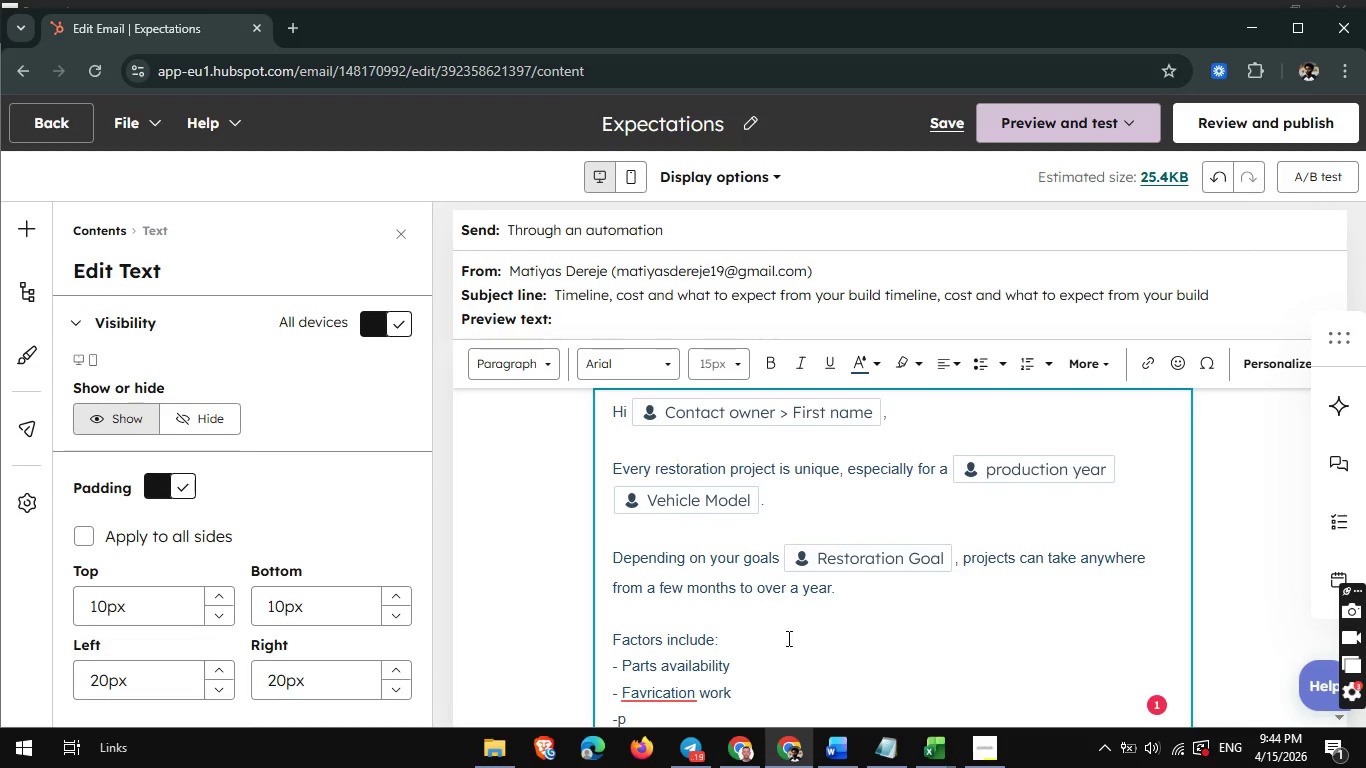 
scroll: coordinate [626, 689], scroll_direction: down, amount: 1.0
 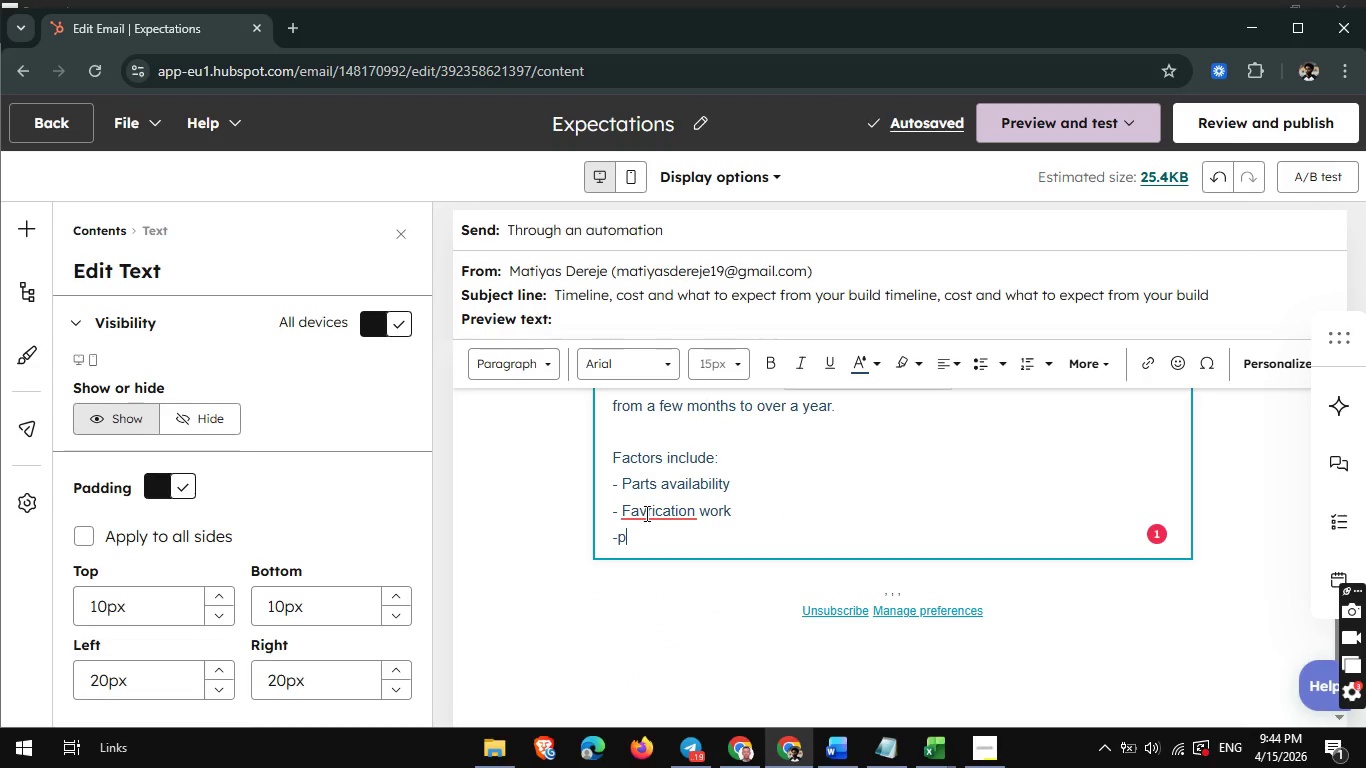 
left_click([645, 513])
 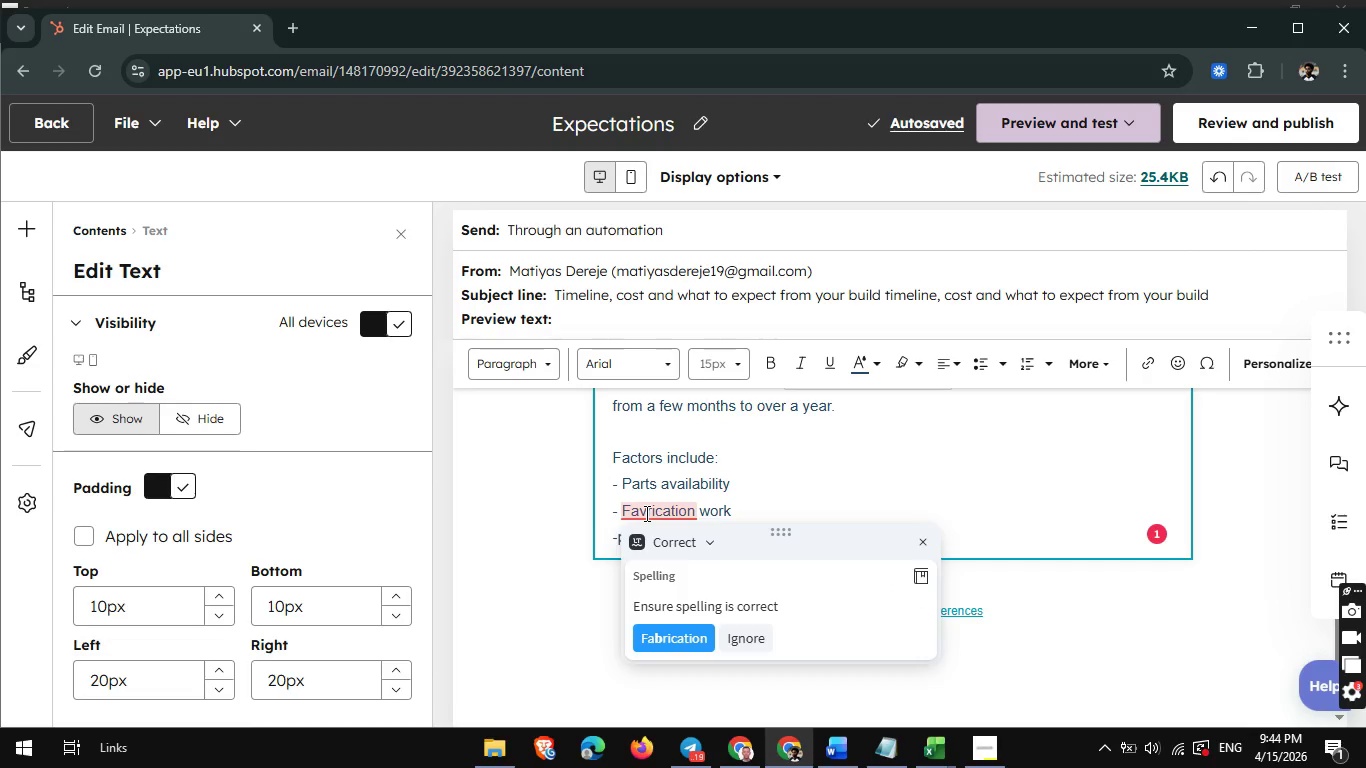 
key(Backspace)
 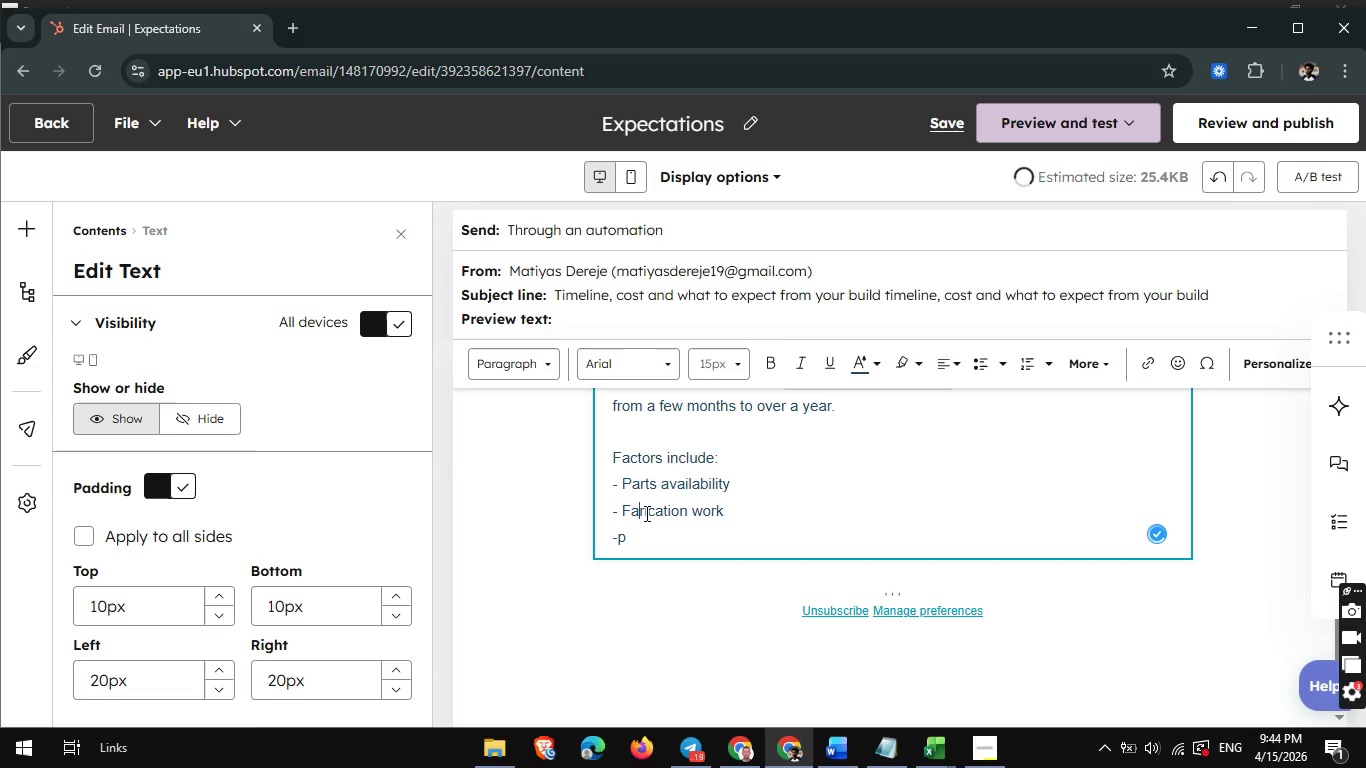 
key(B)
 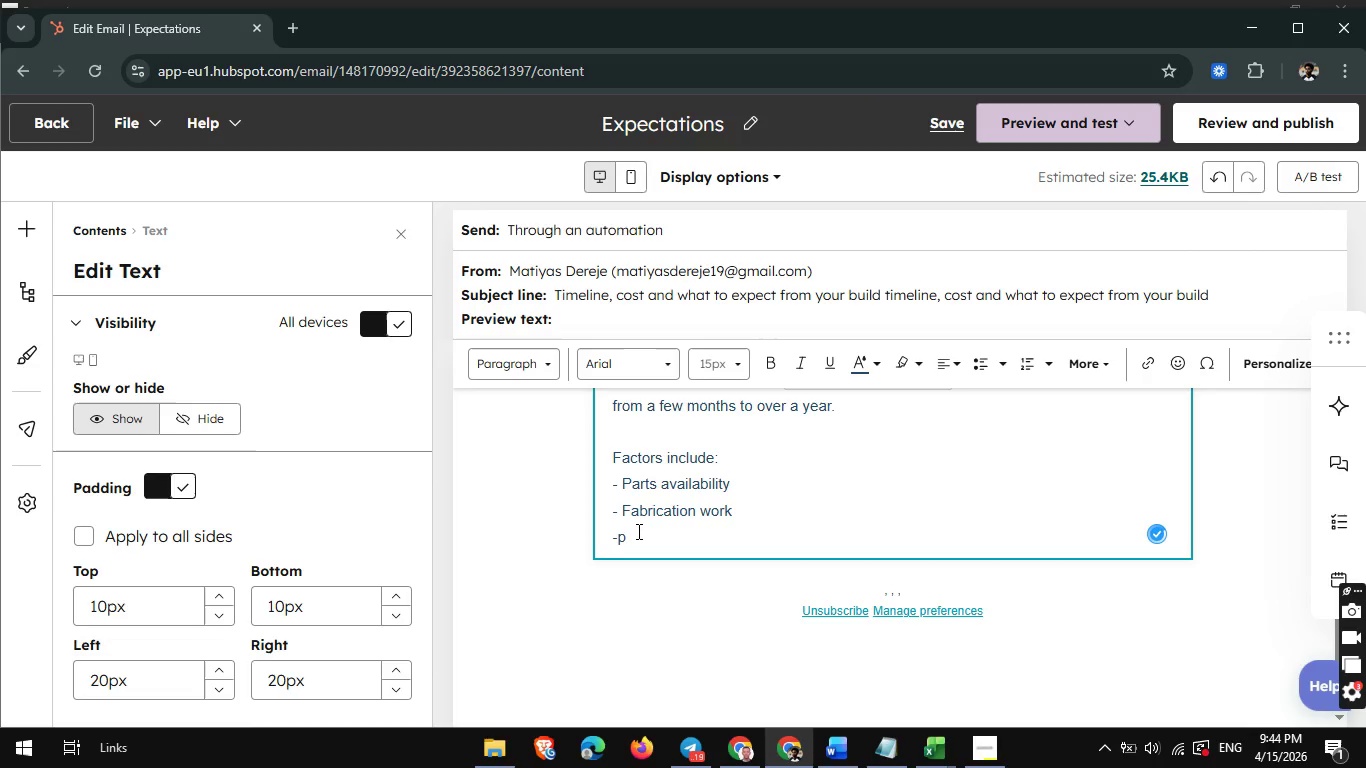 
left_click([637, 531])
 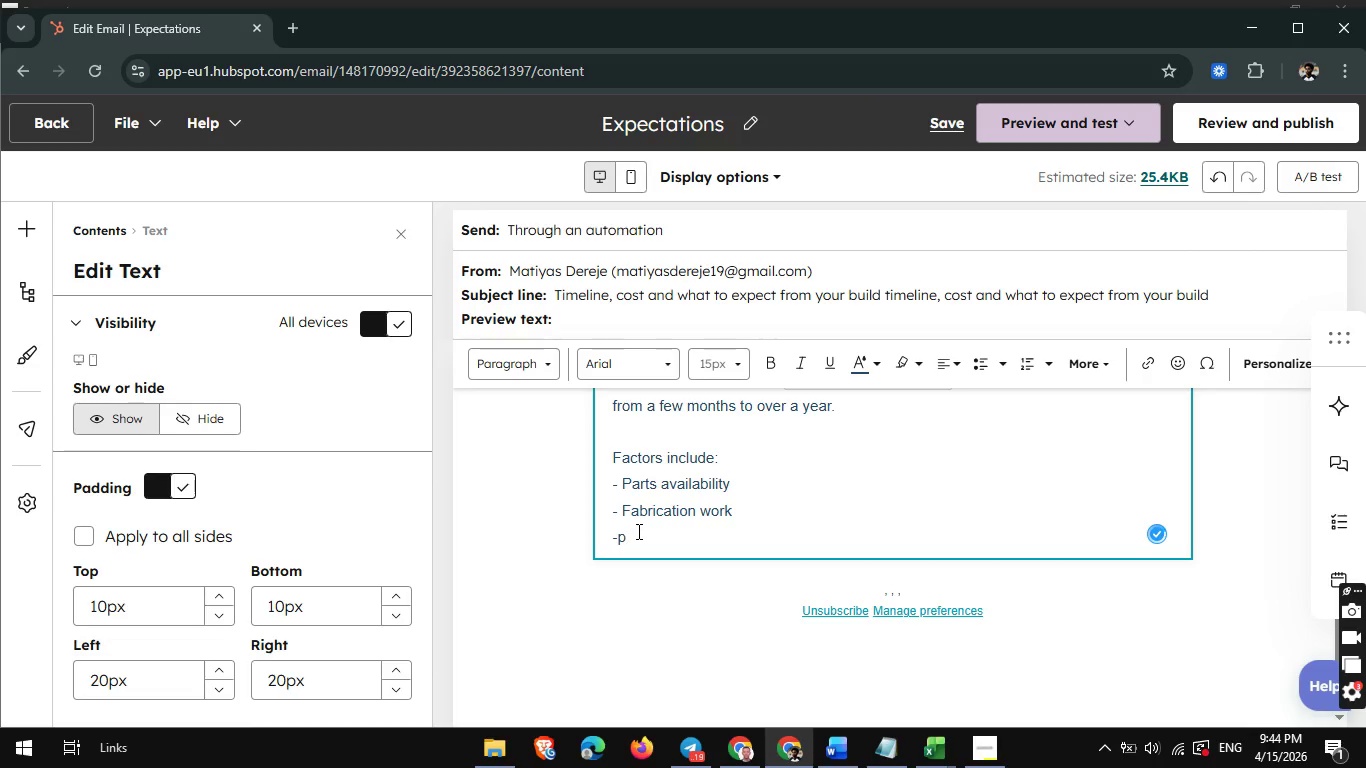 
key(Backspace)
type( j)
key(Backspace)
type(Paint quality level )
 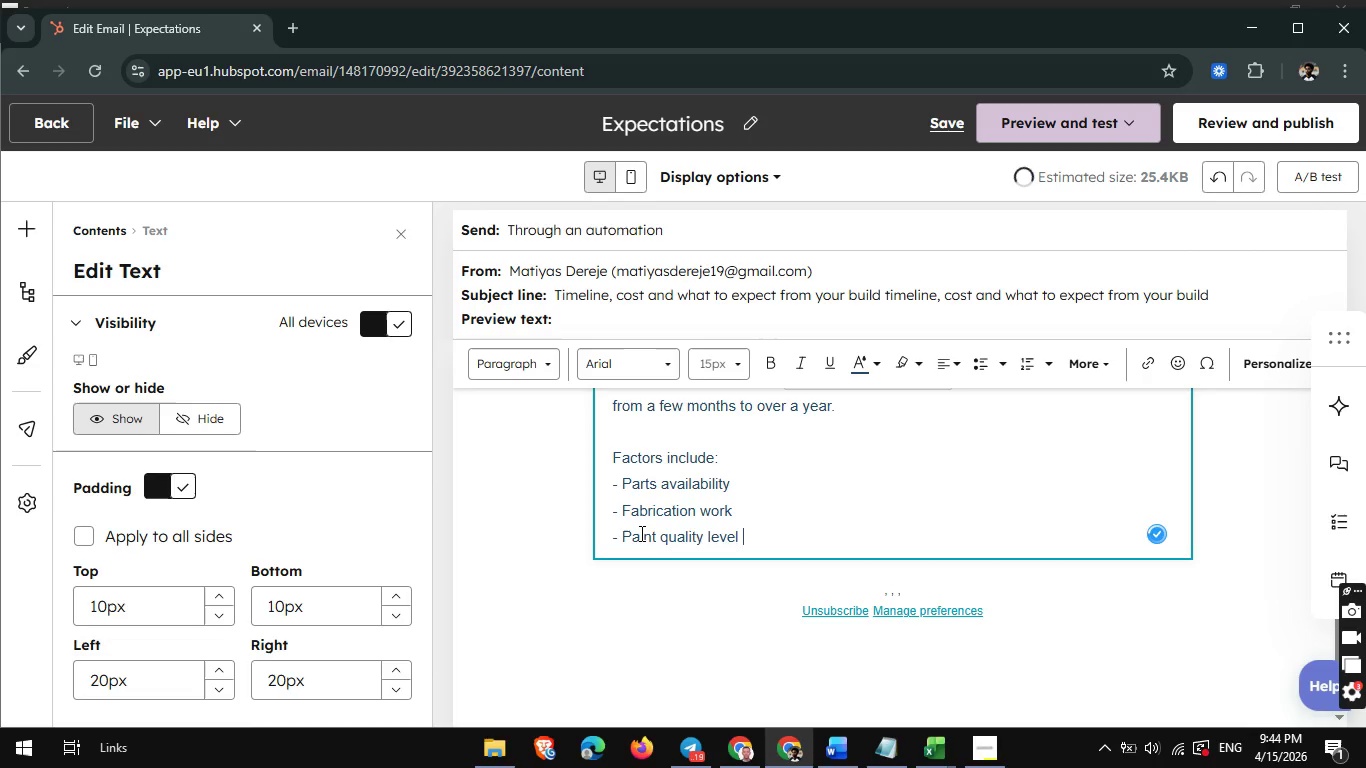 
key(Enter)
 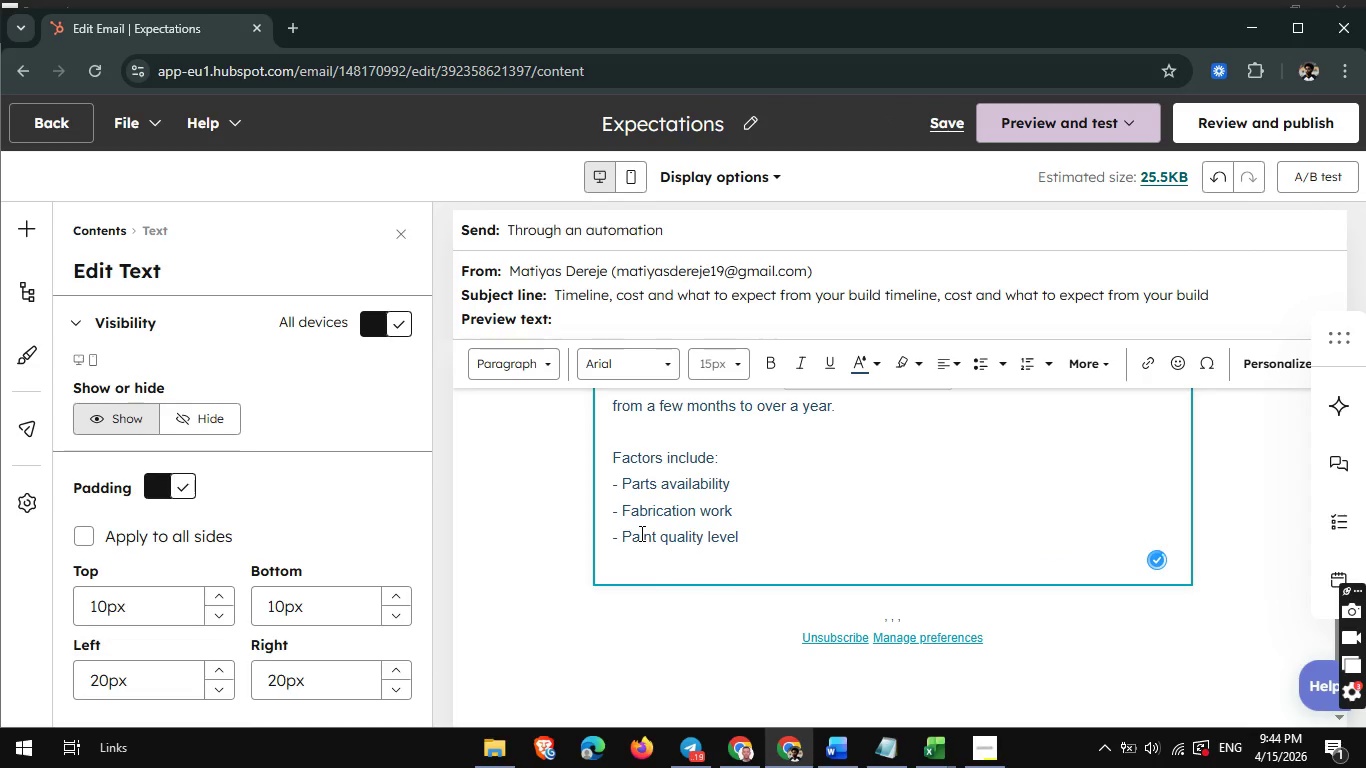 
key(Space)
 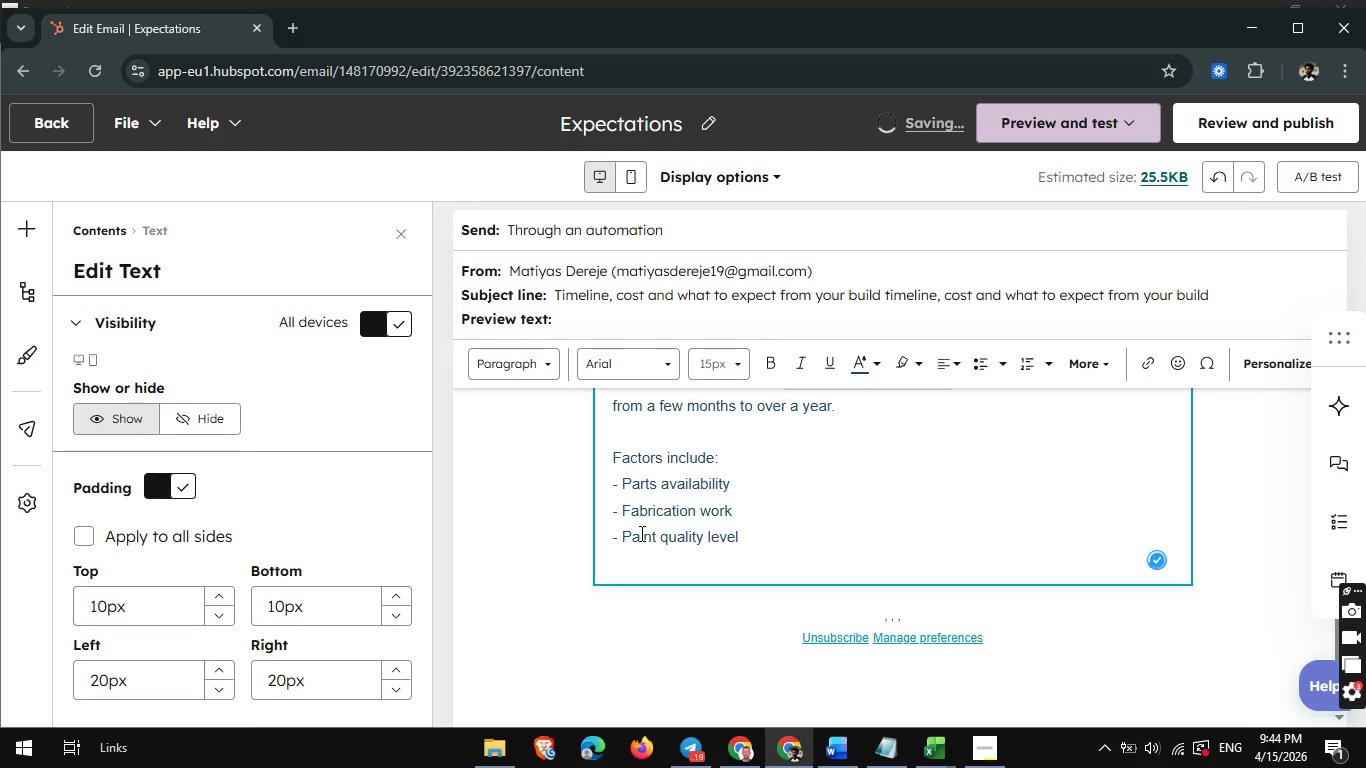 
key(Enter)
 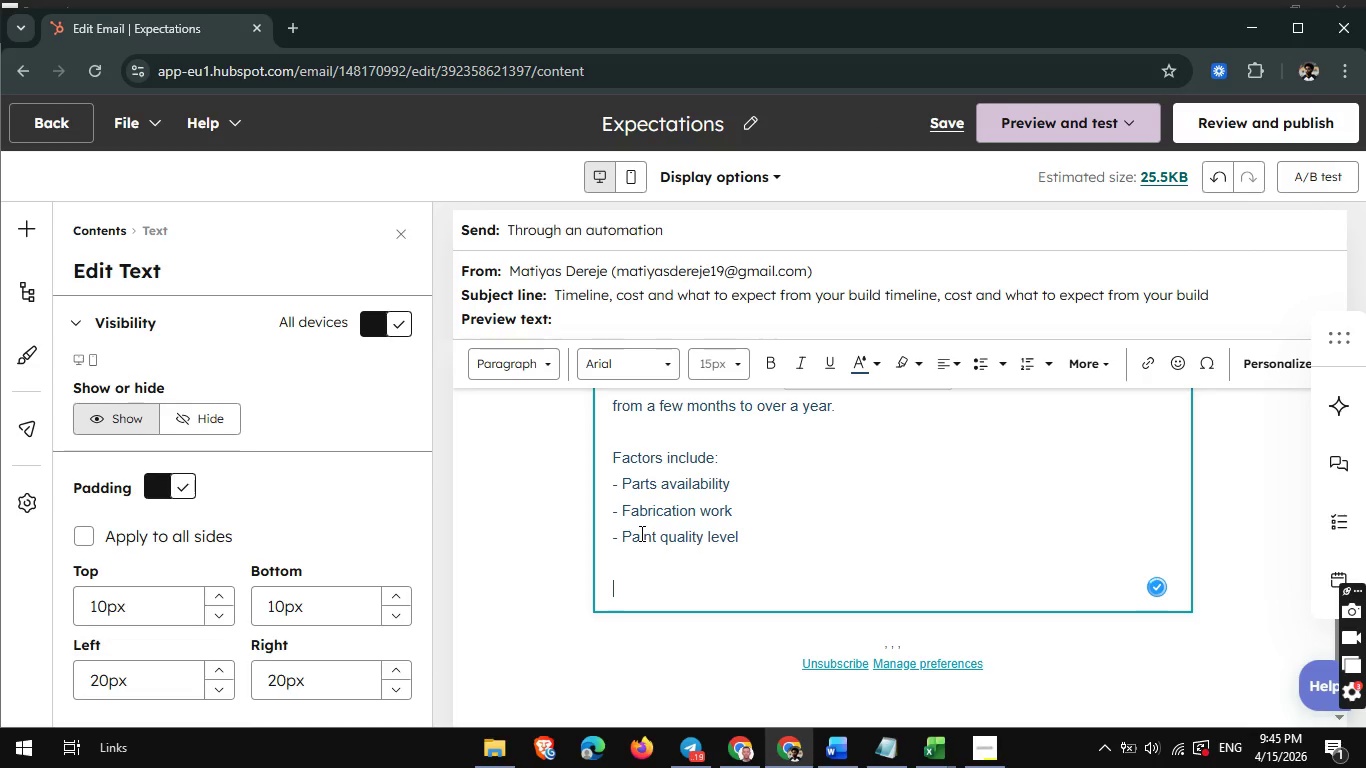 
key(Backspace)
 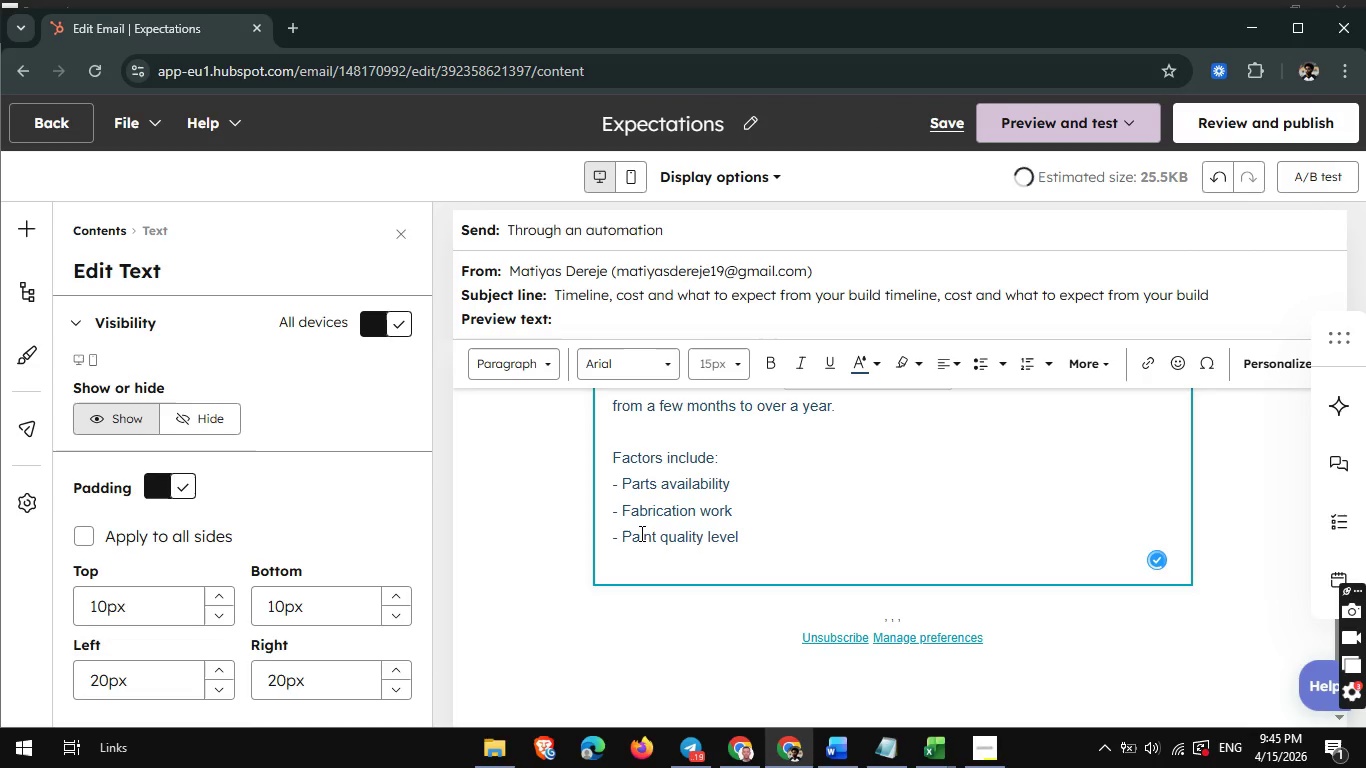 
key(Enter)
 